 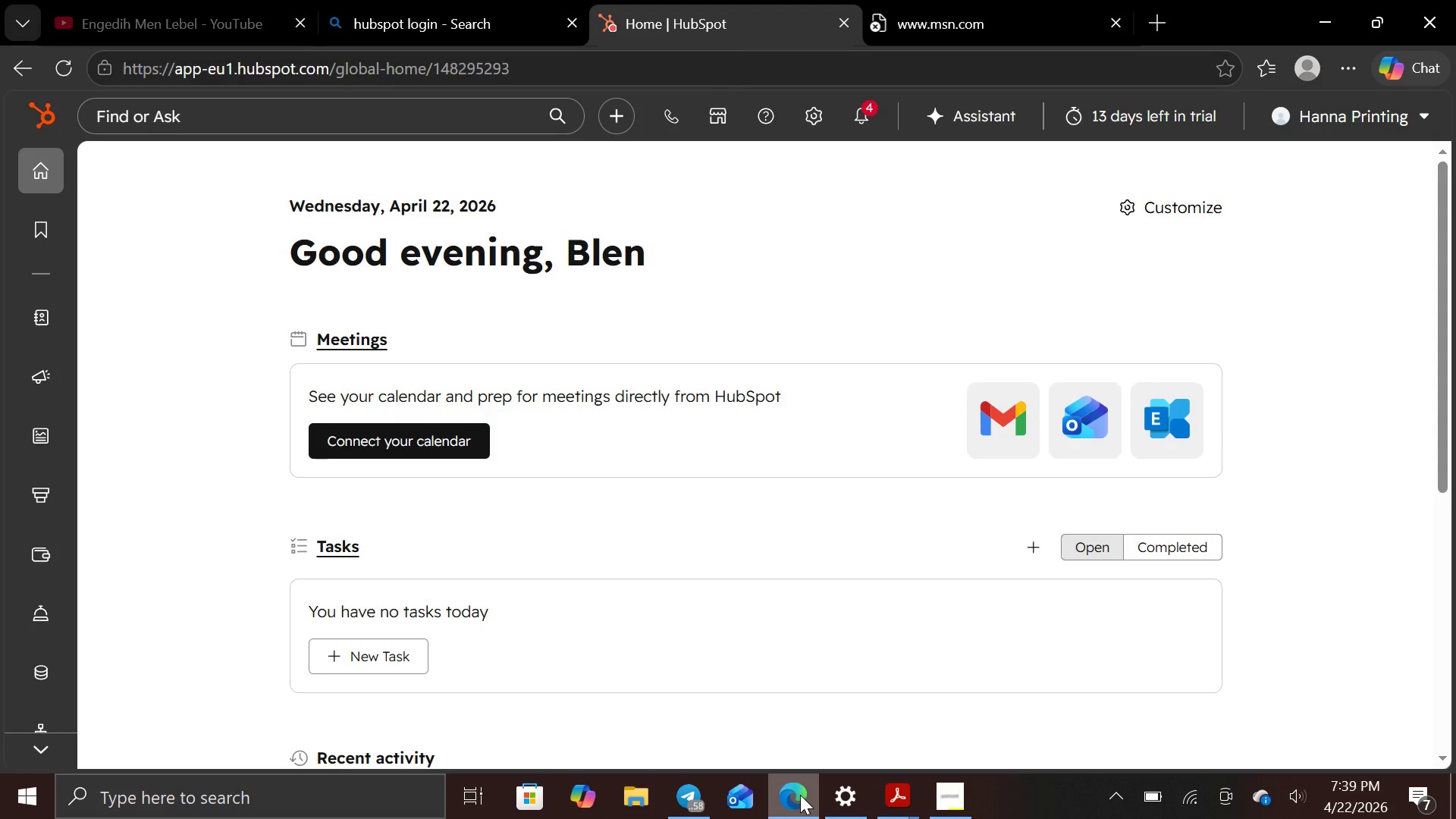 
left_click([813, 111])
 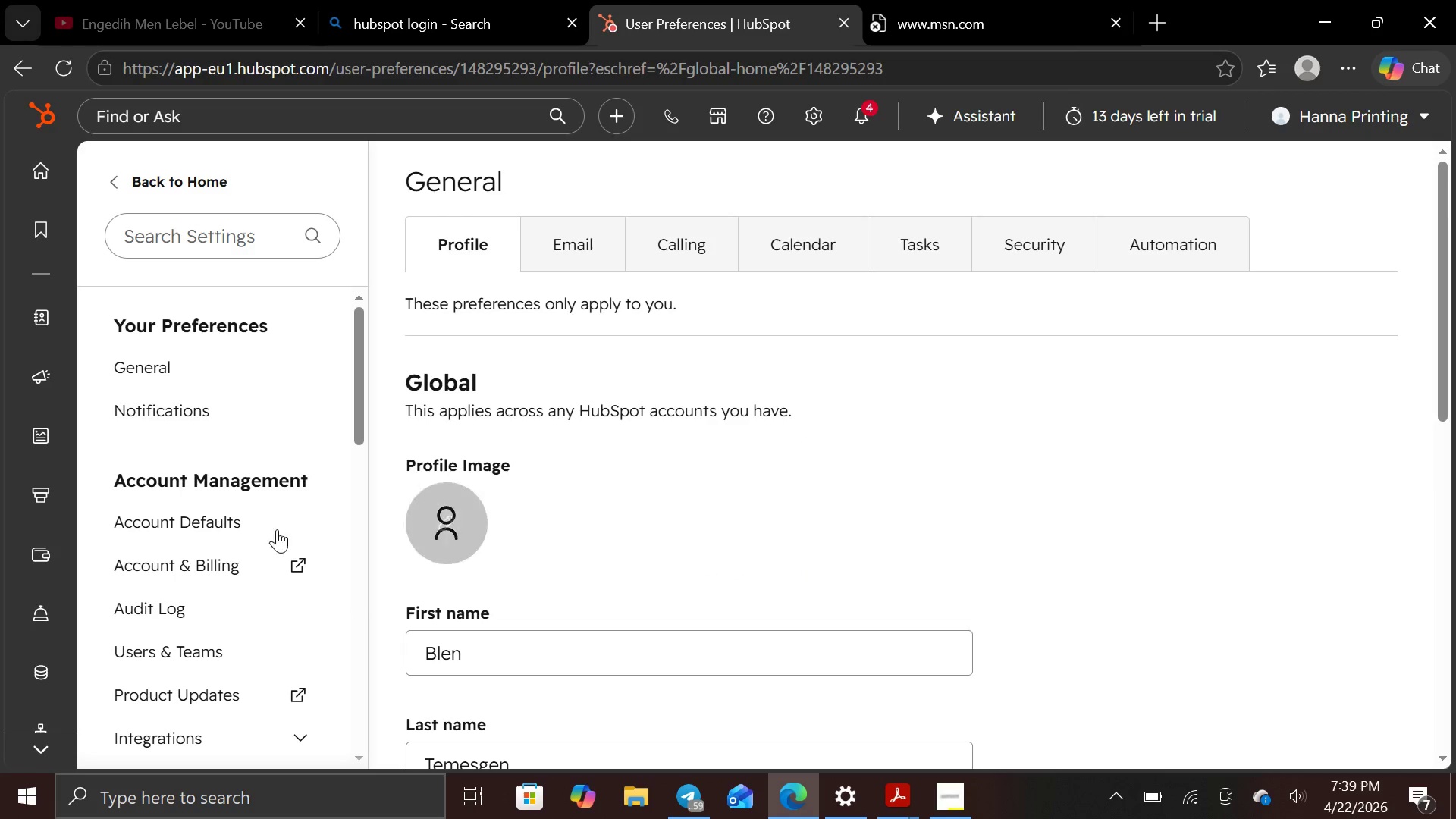 
scroll: coordinate [196, 522], scroll_direction: down, amount: 8.0
 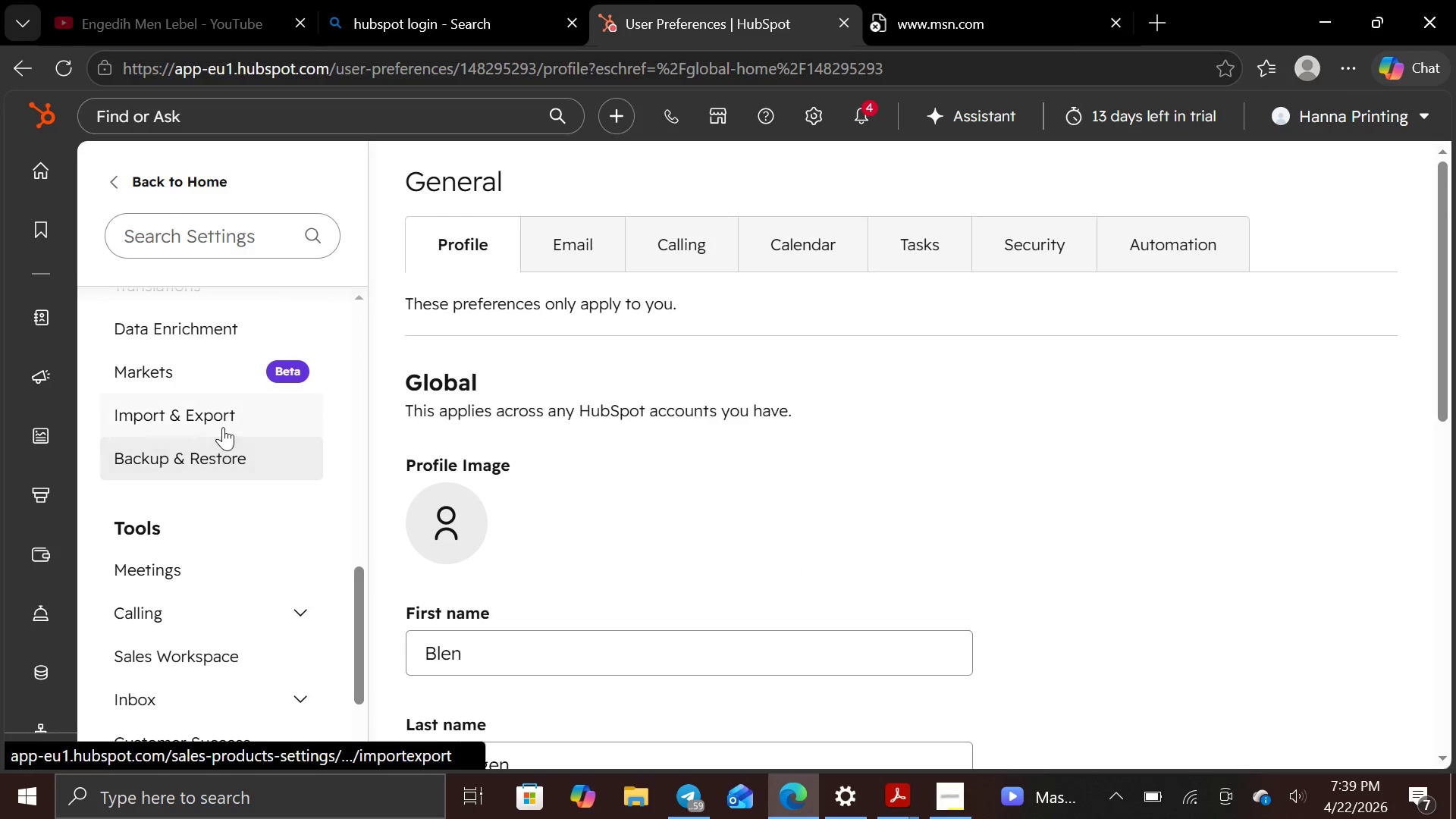 
scroll: coordinate [223, 427], scroll_direction: up, amount: 3.0
 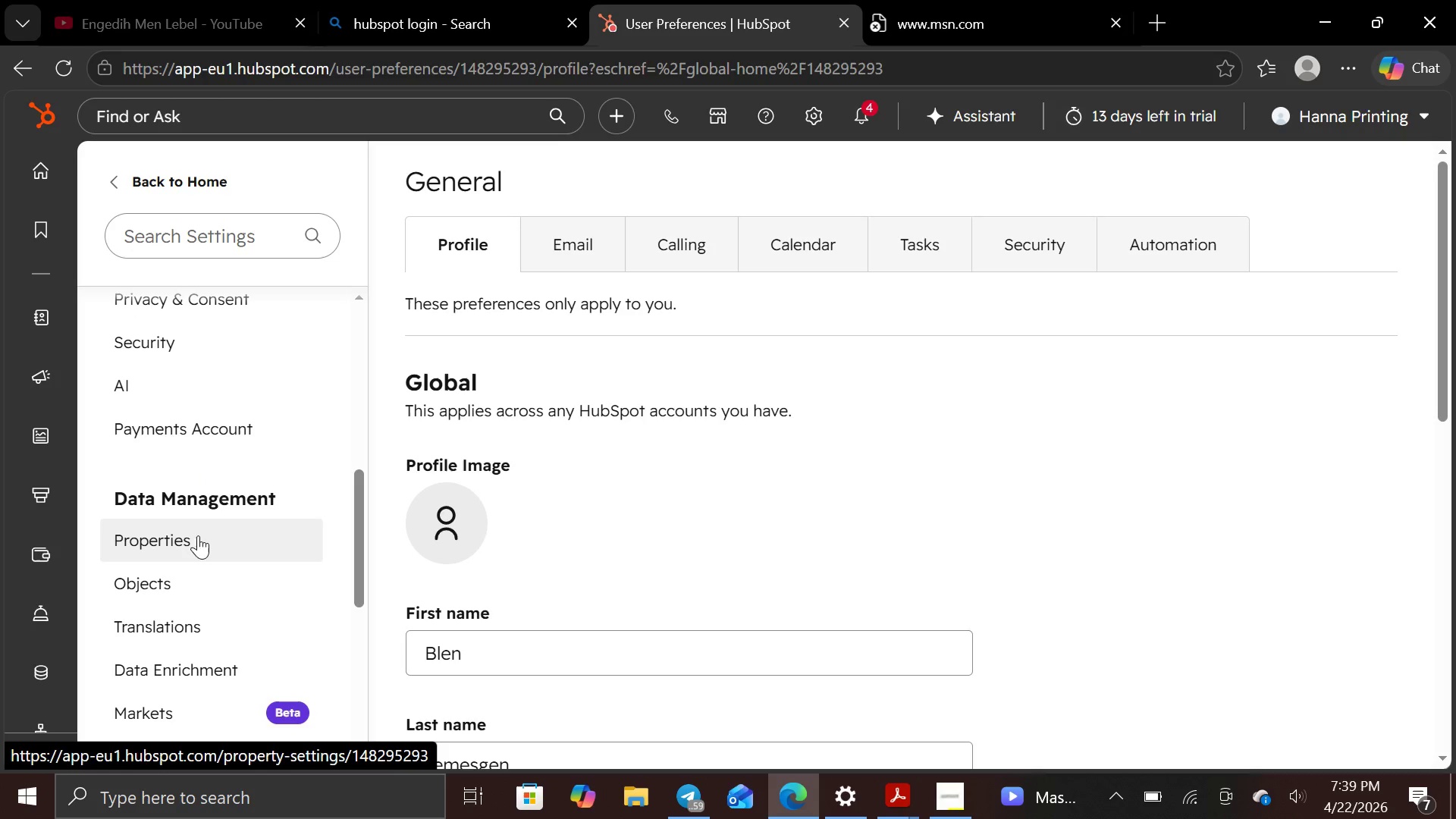 
left_click([196, 546])
 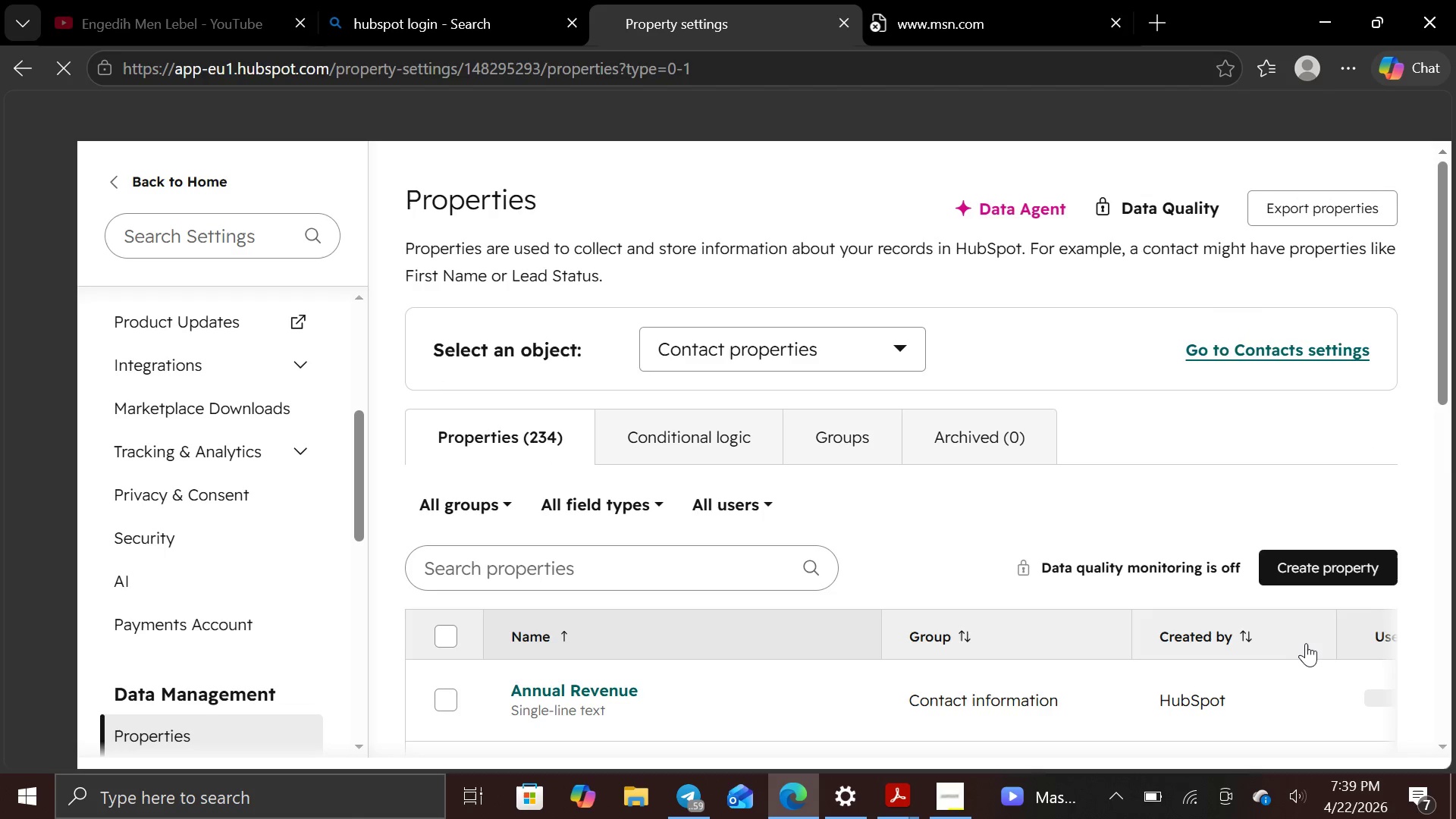 
wait(6.11)
 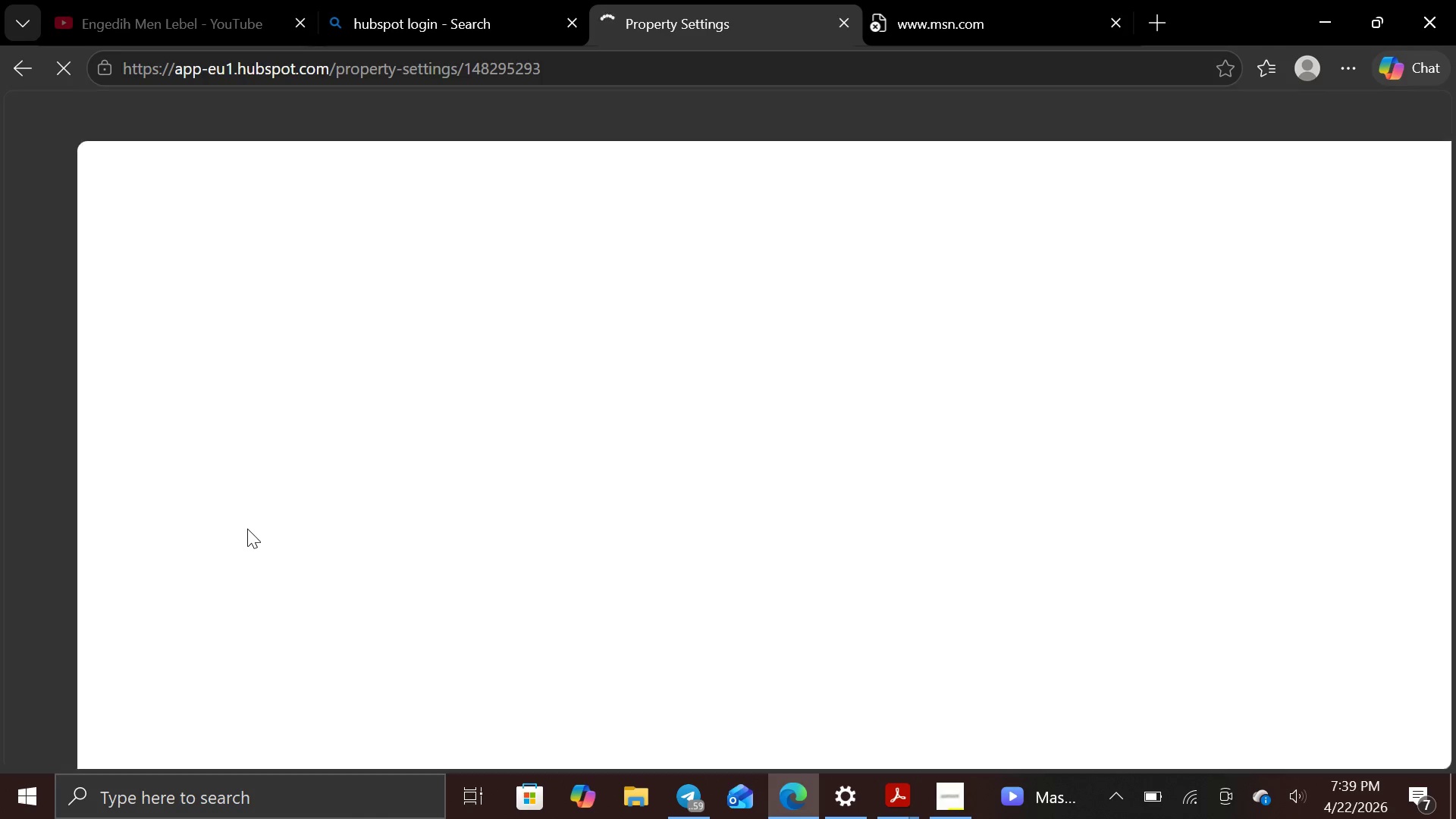 
left_click([1326, 565])
 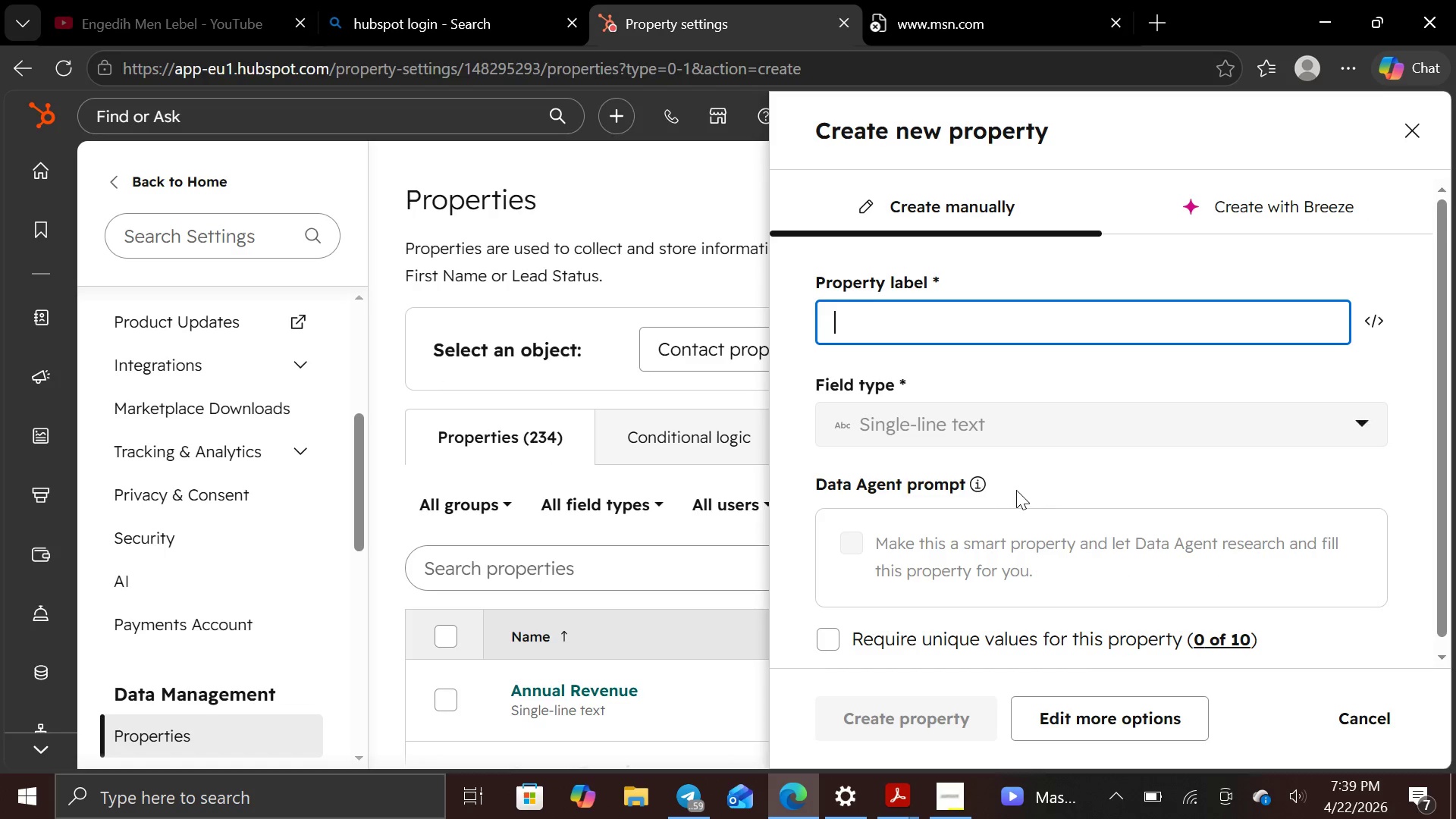 
mouse_move([1020, 339])
 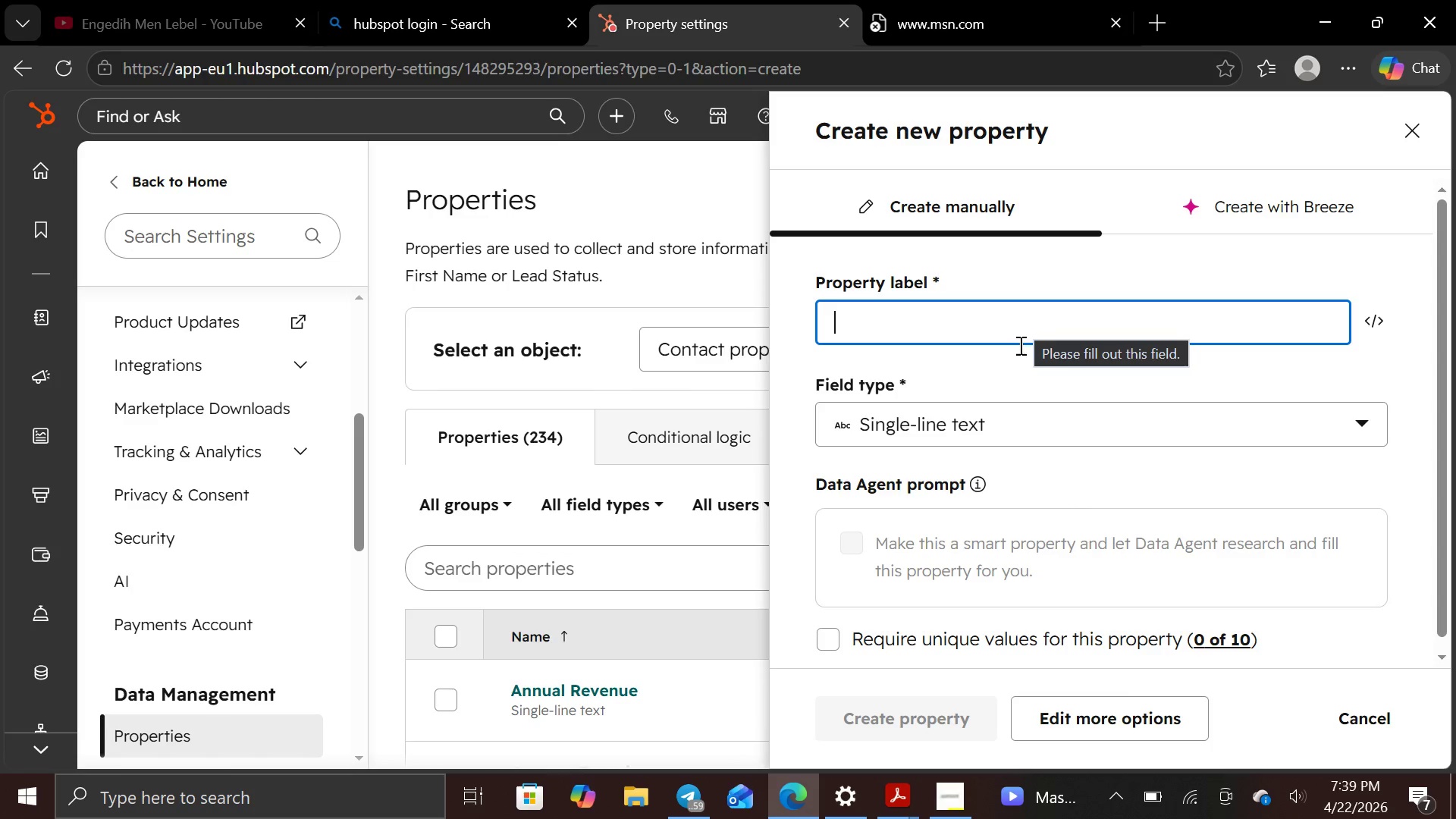 
mouse_move([1023, 356])
 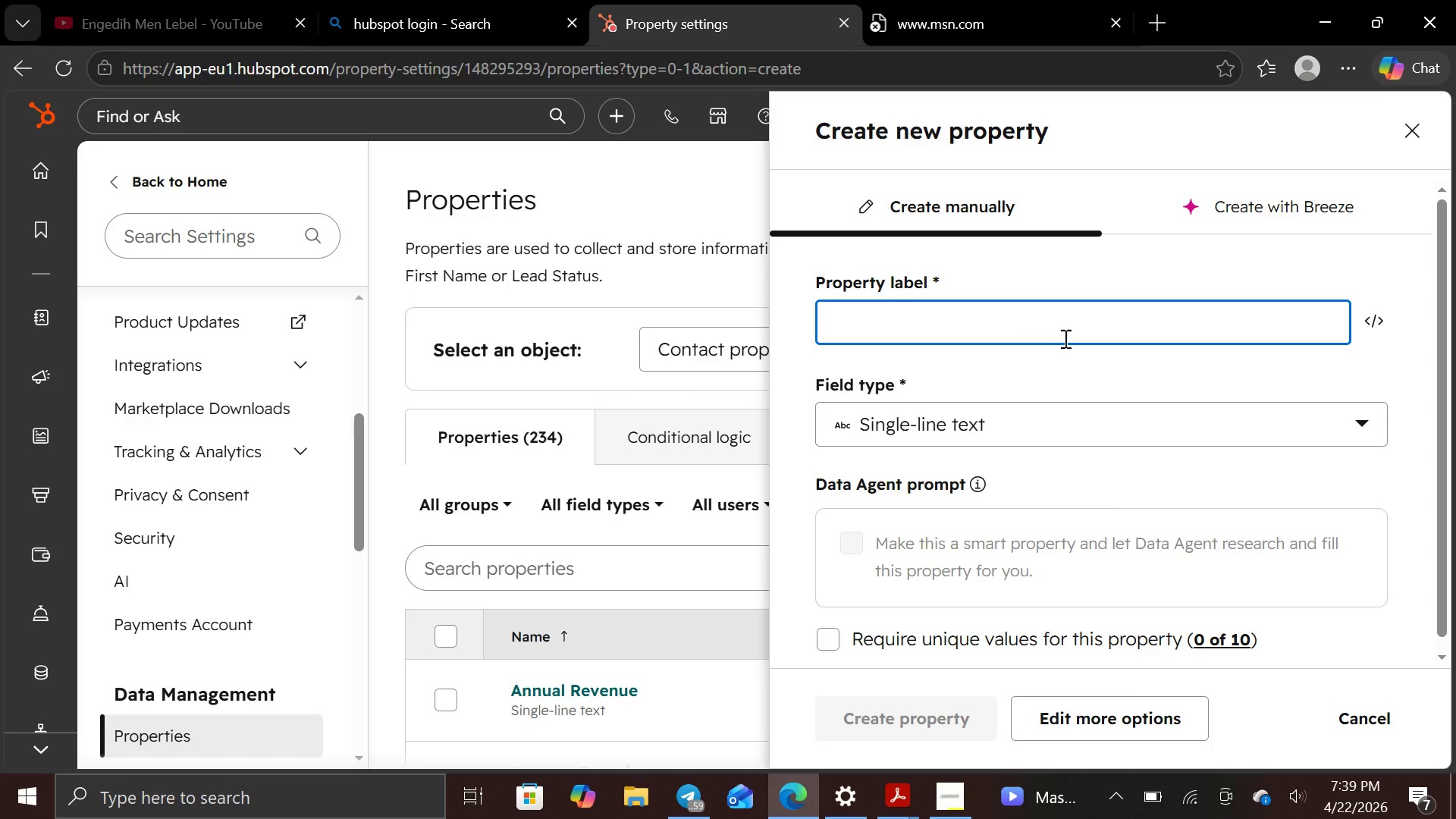 
left_click([1059, 318])
 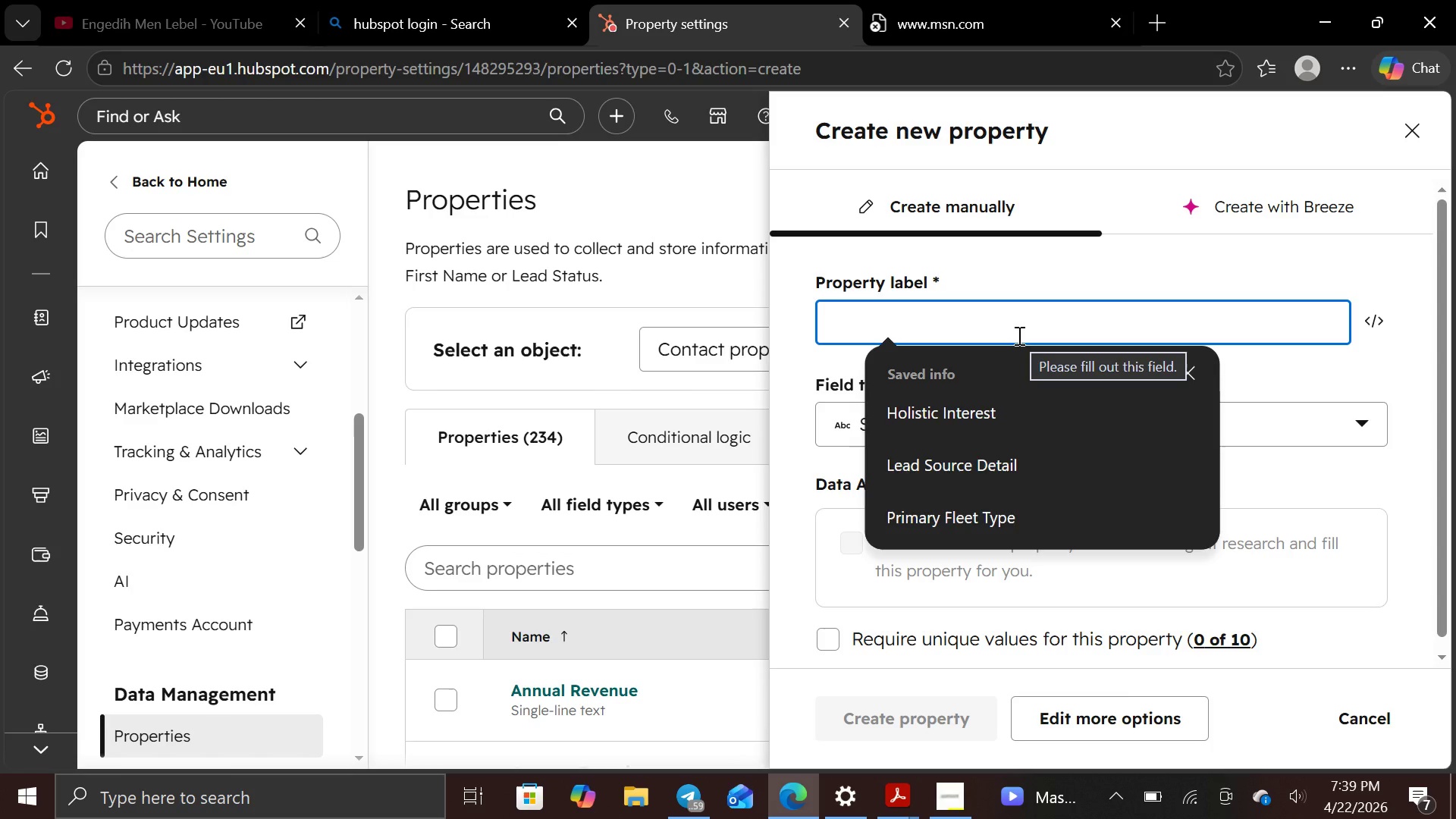 
type(Property )
 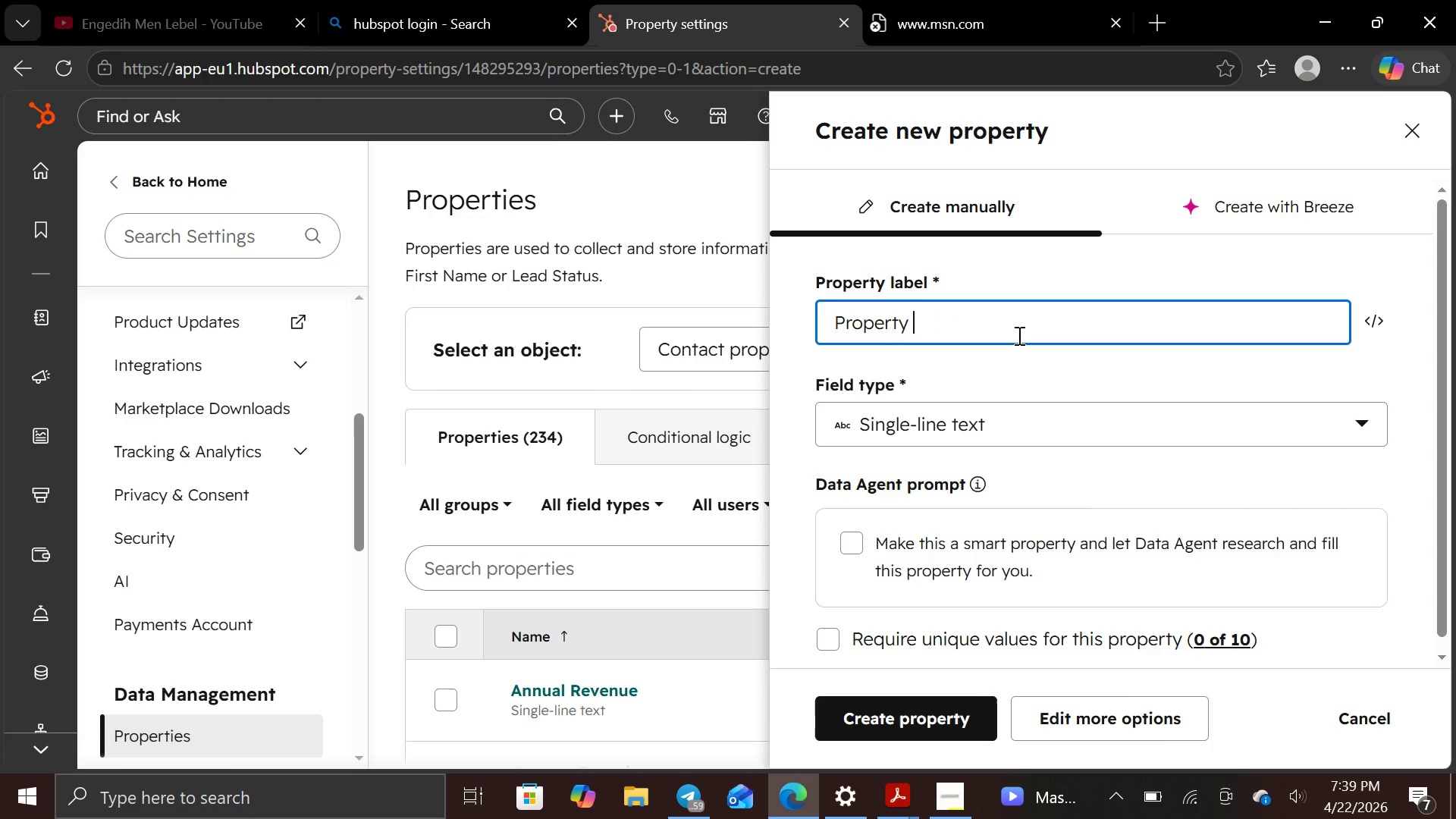 
wait(5.98)
 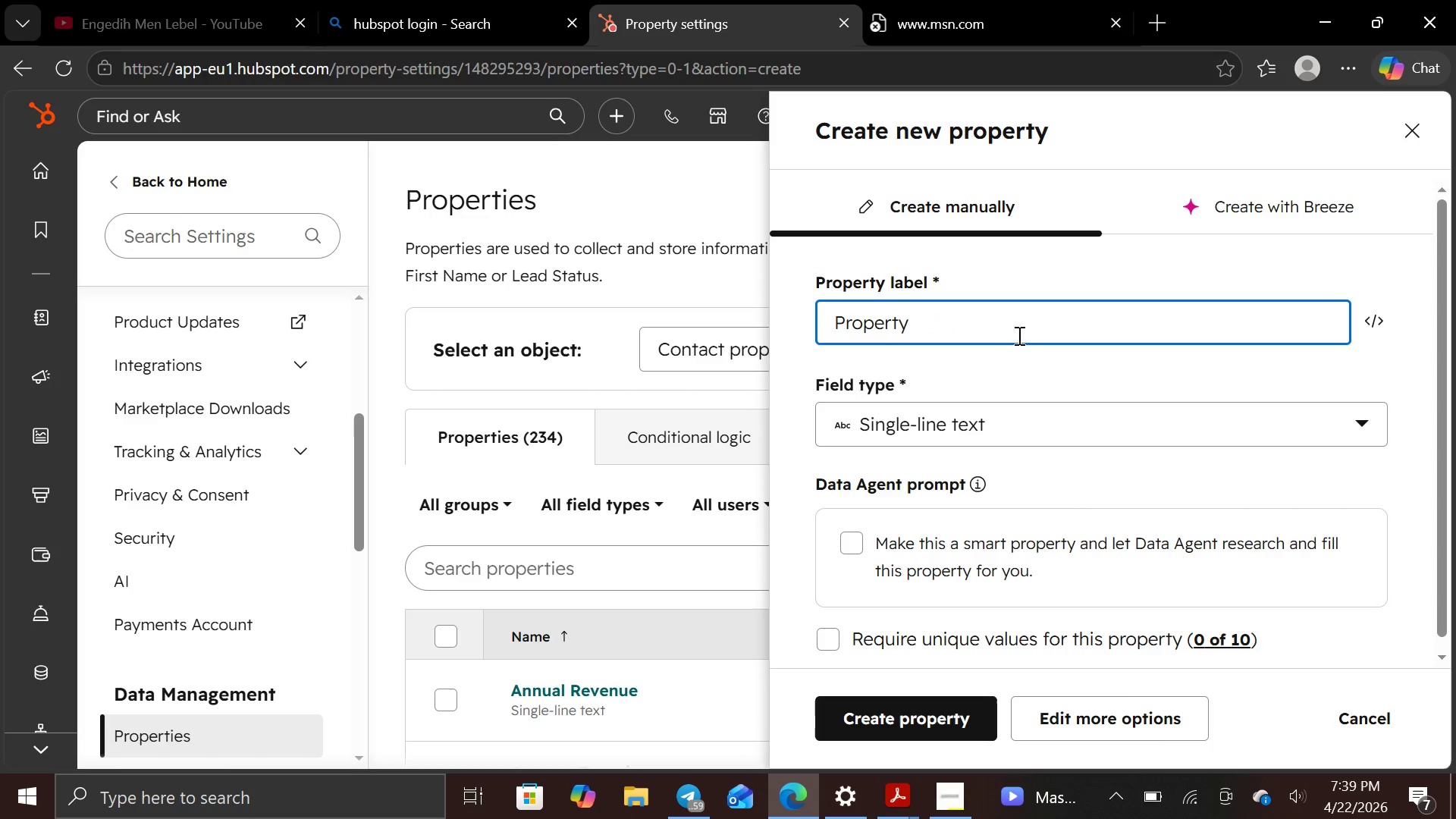 
type(Capacity)
 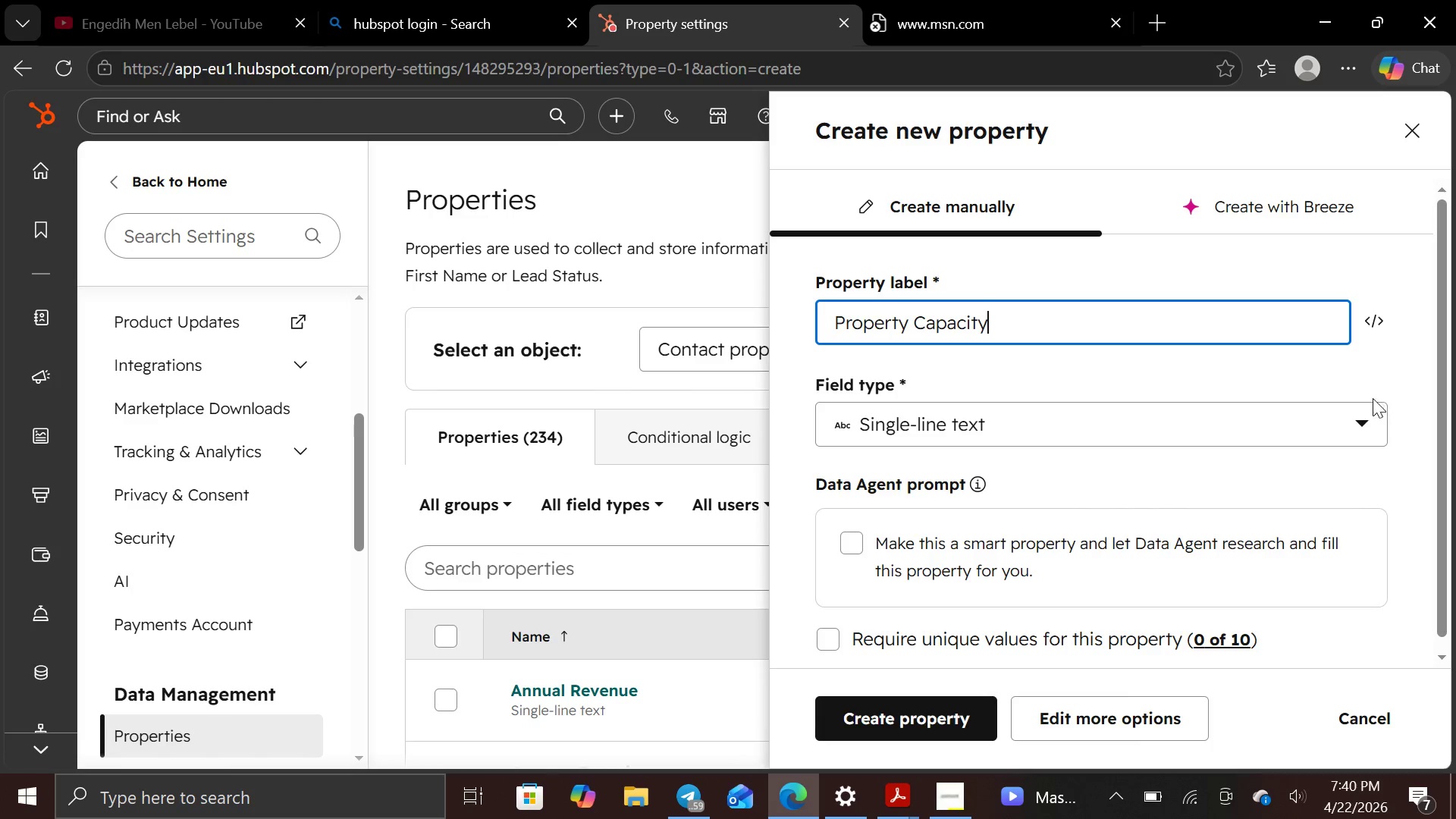 
left_click([1358, 420])
 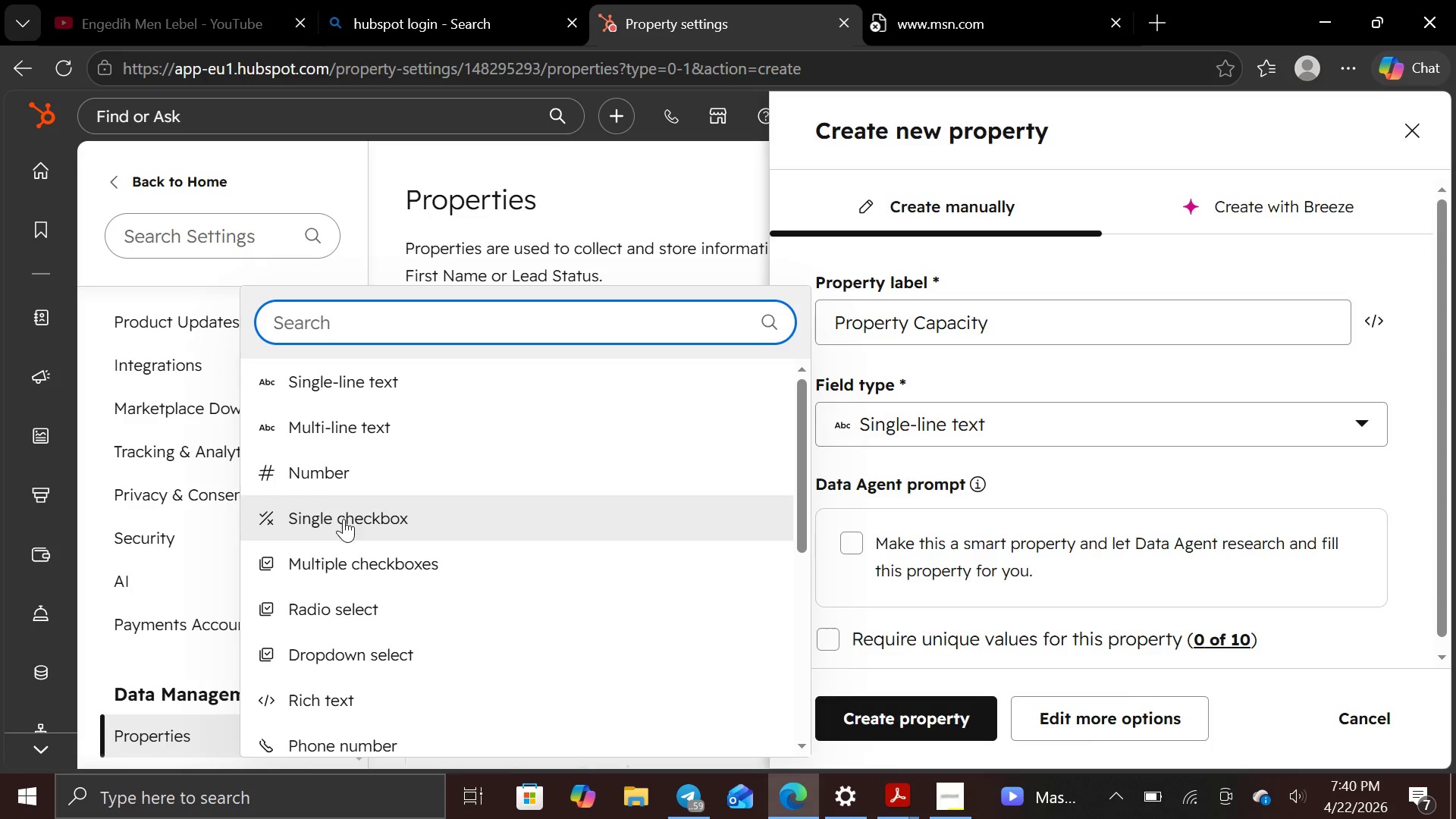 
scroll: coordinate [361, 570], scroll_direction: down, amount: 2.0
 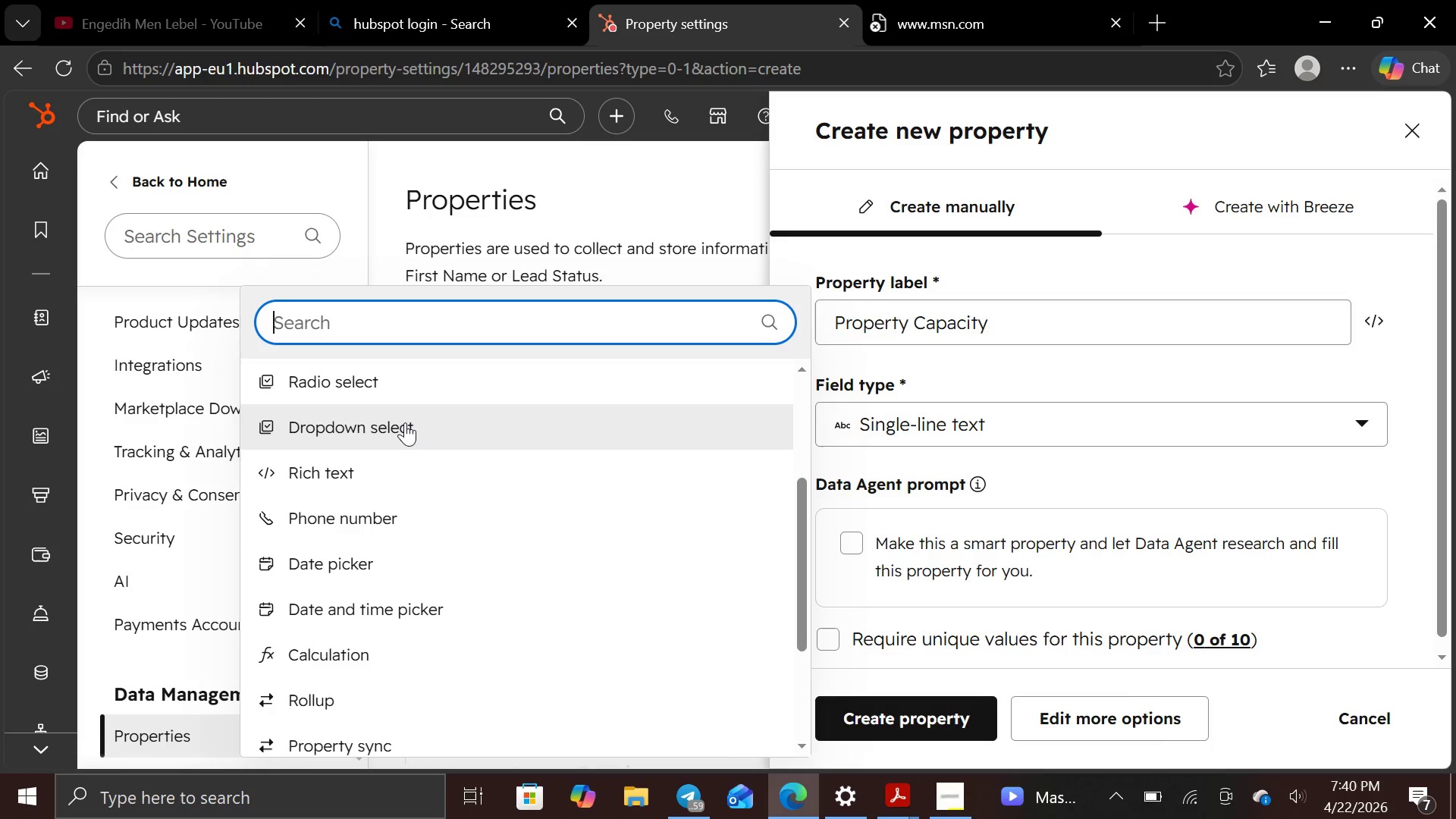 
left_click([405, 422])
 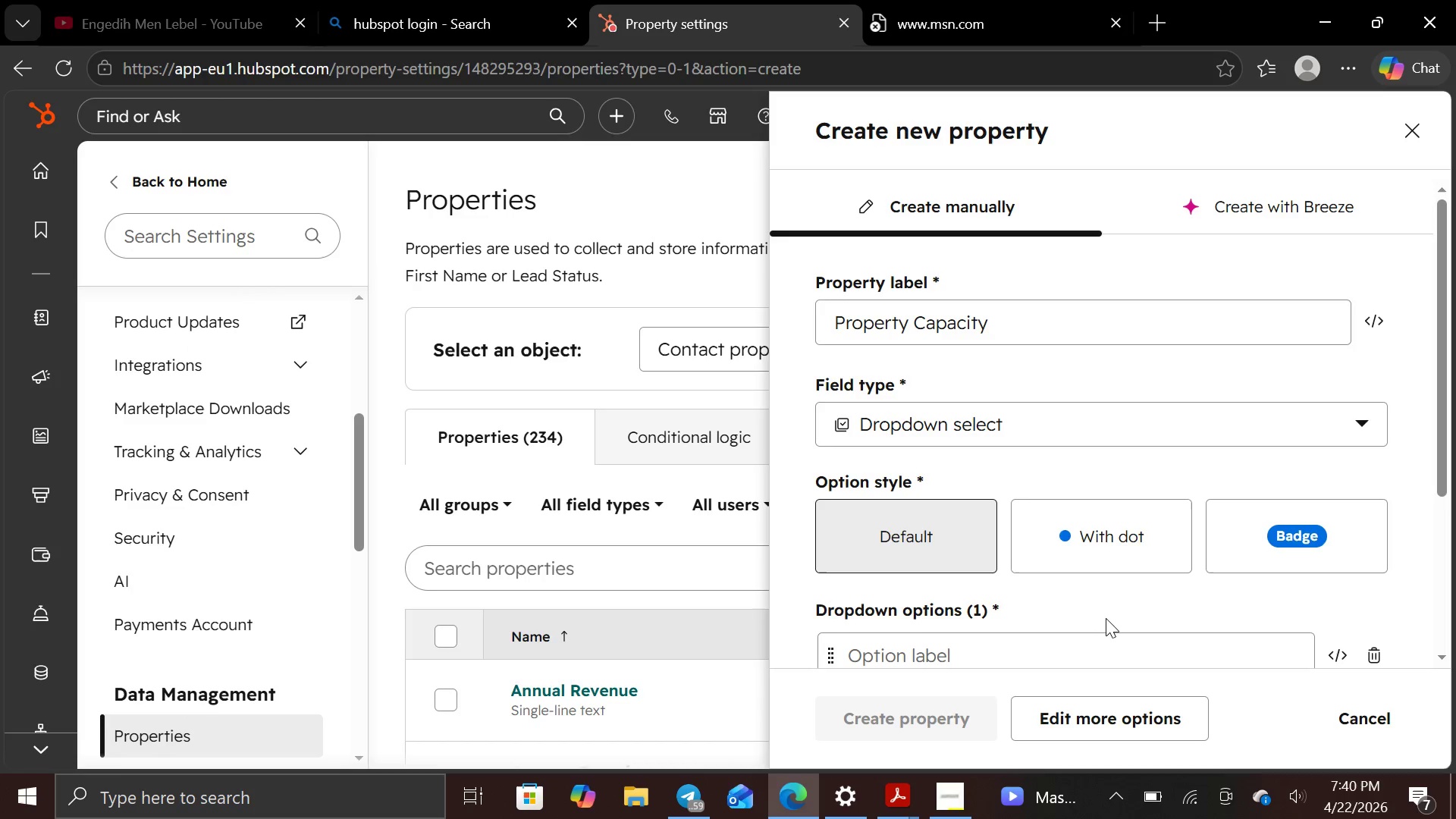 
scroll: coordinate [1110, 617], scroll_direction: up, amount: 2.0
 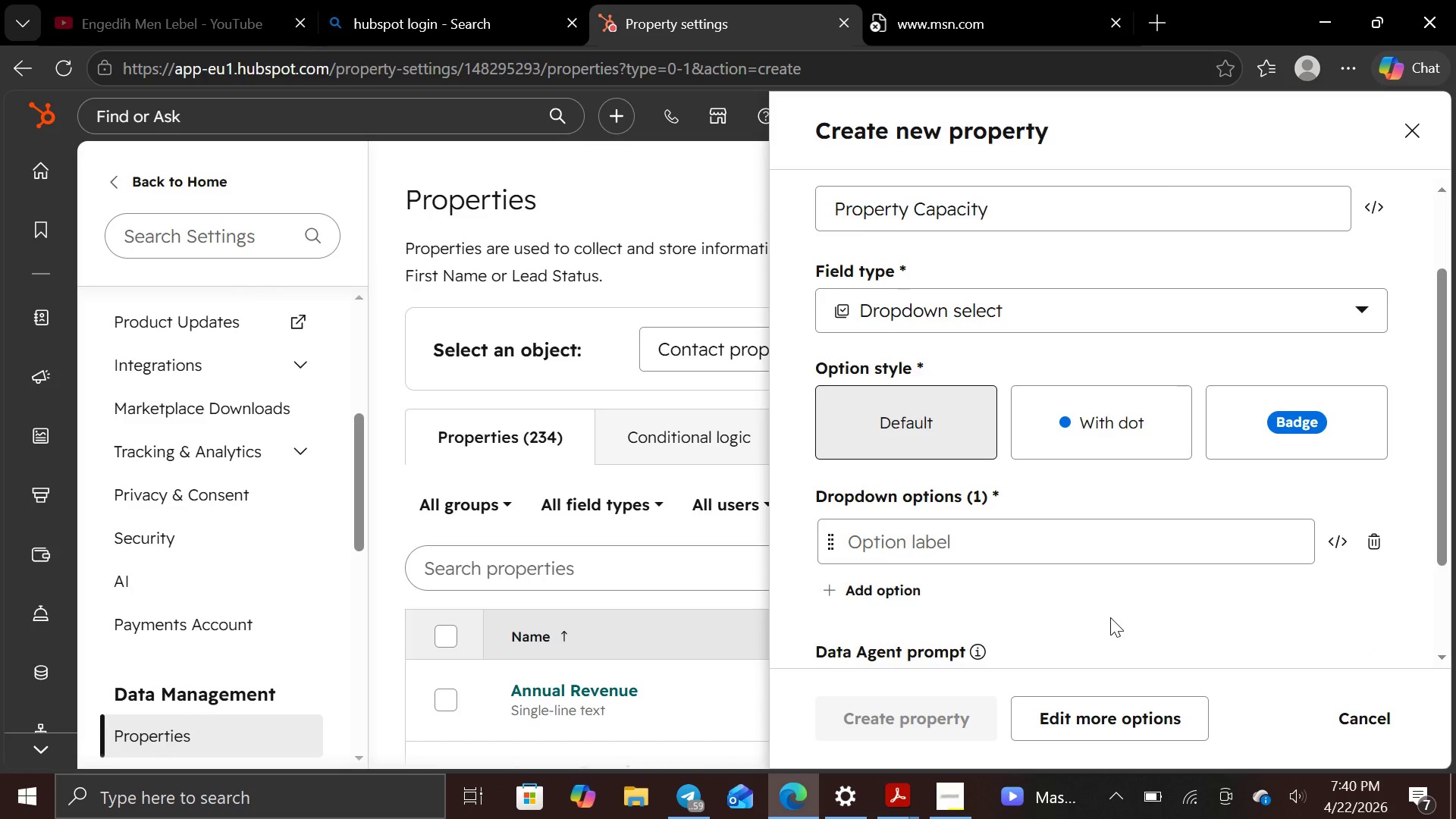 
scroll: coordinate [1110, 617], scroll_direction: down, amount: 3.0
 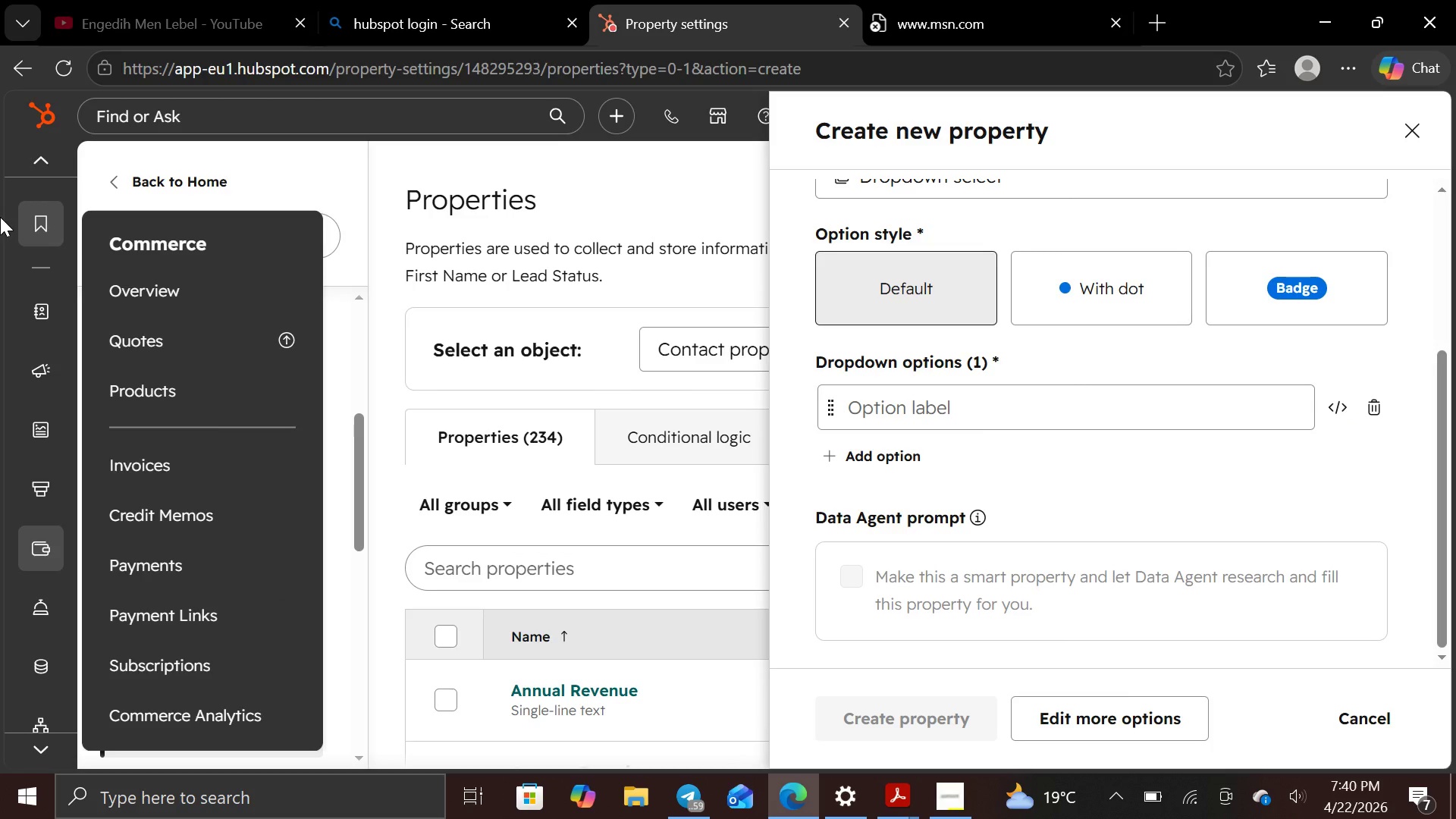 
wait(26.06)
 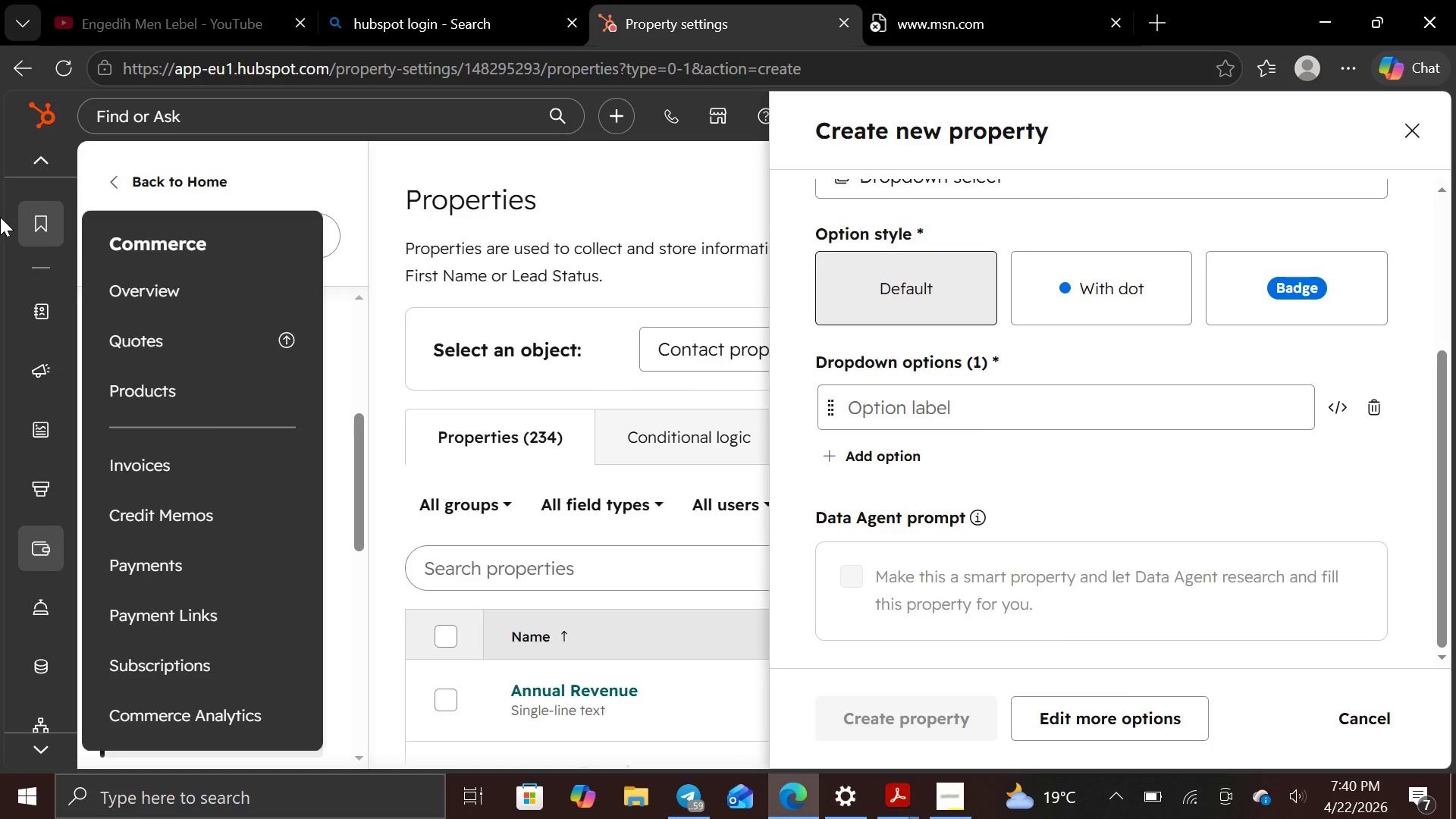 
left_click([0, 278])
 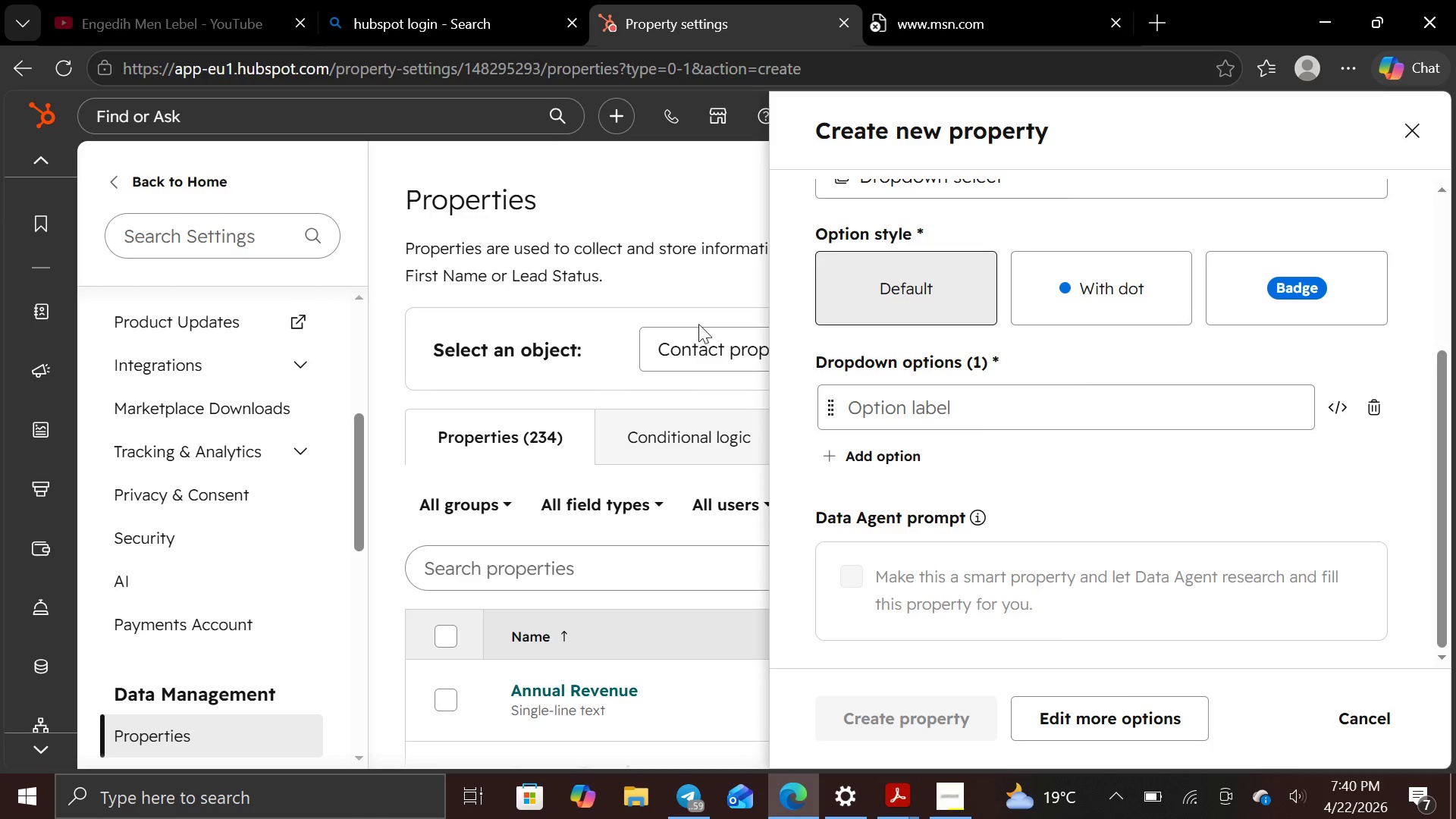 
wait(6.47)
 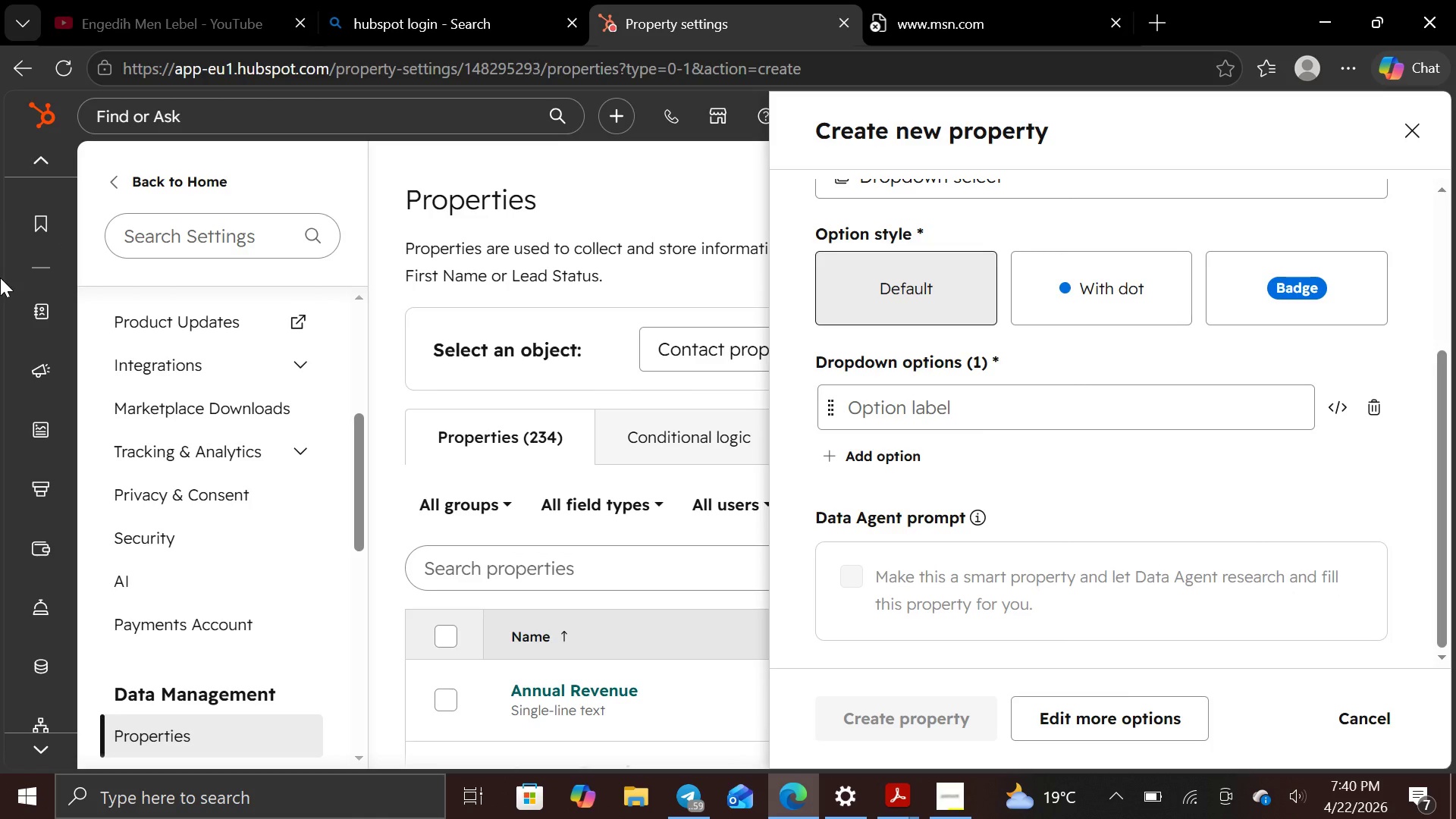 
left_click([984, 413])
 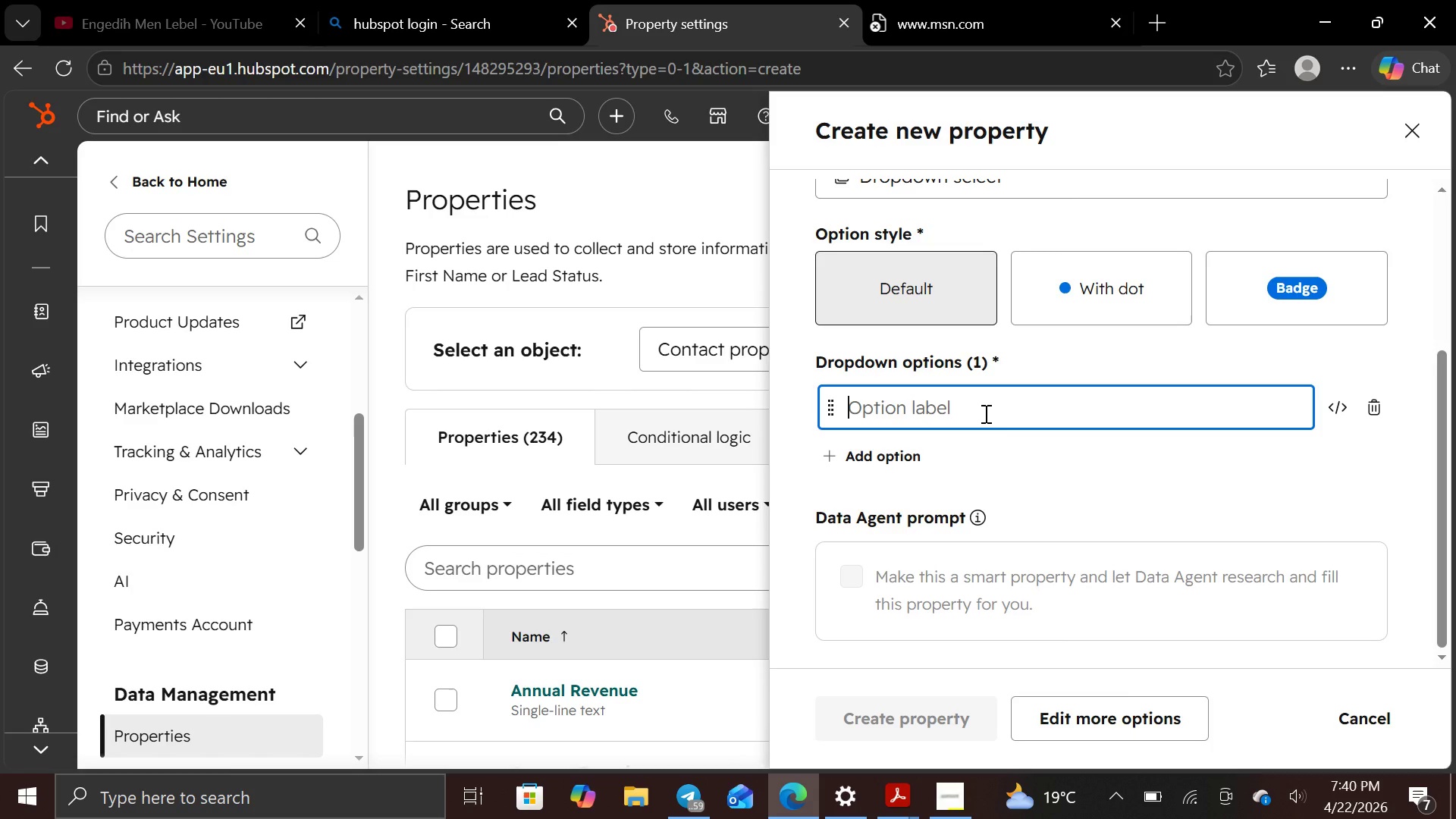 
wait(6.92)
 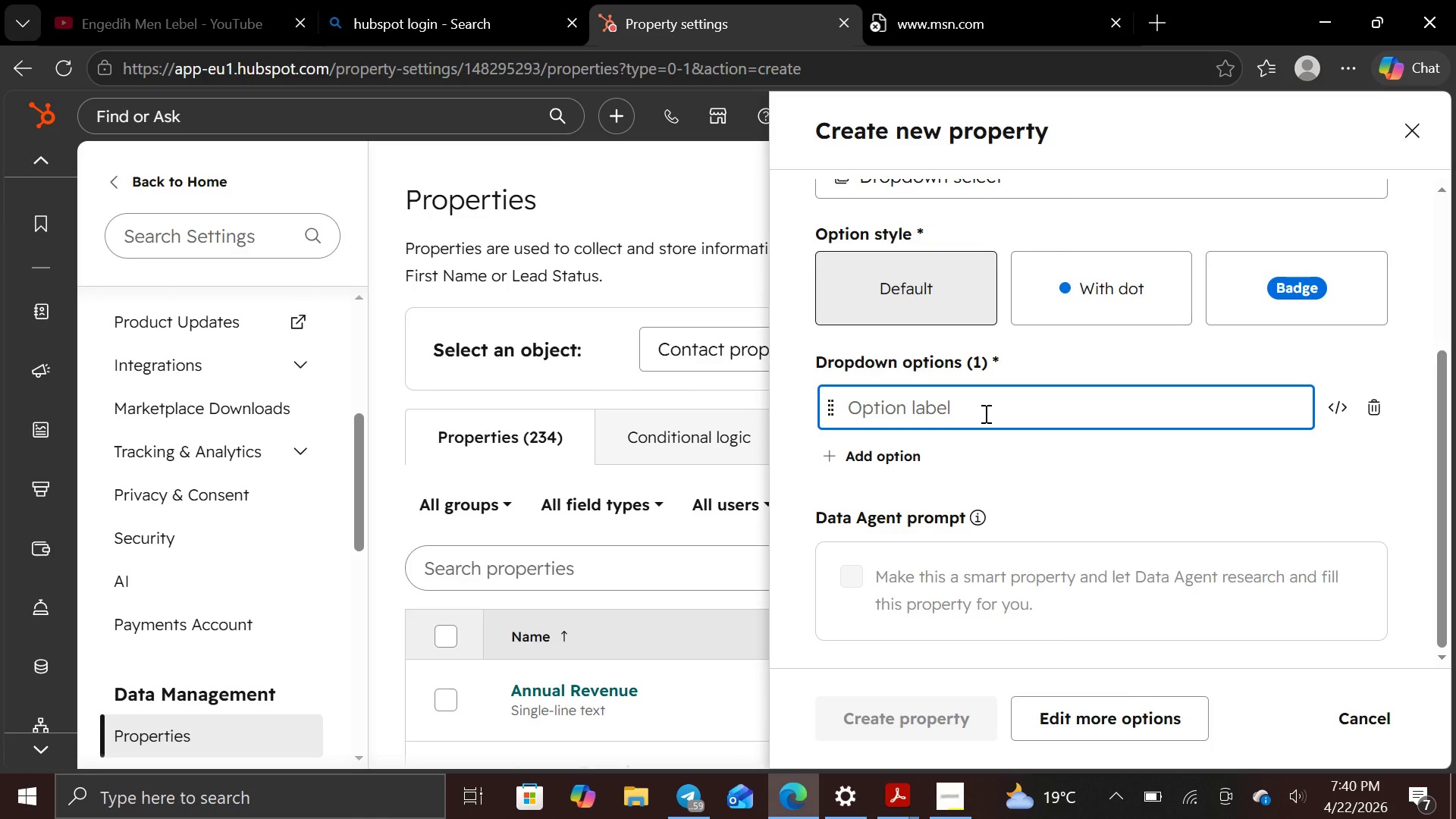 
type(1-20 room)
 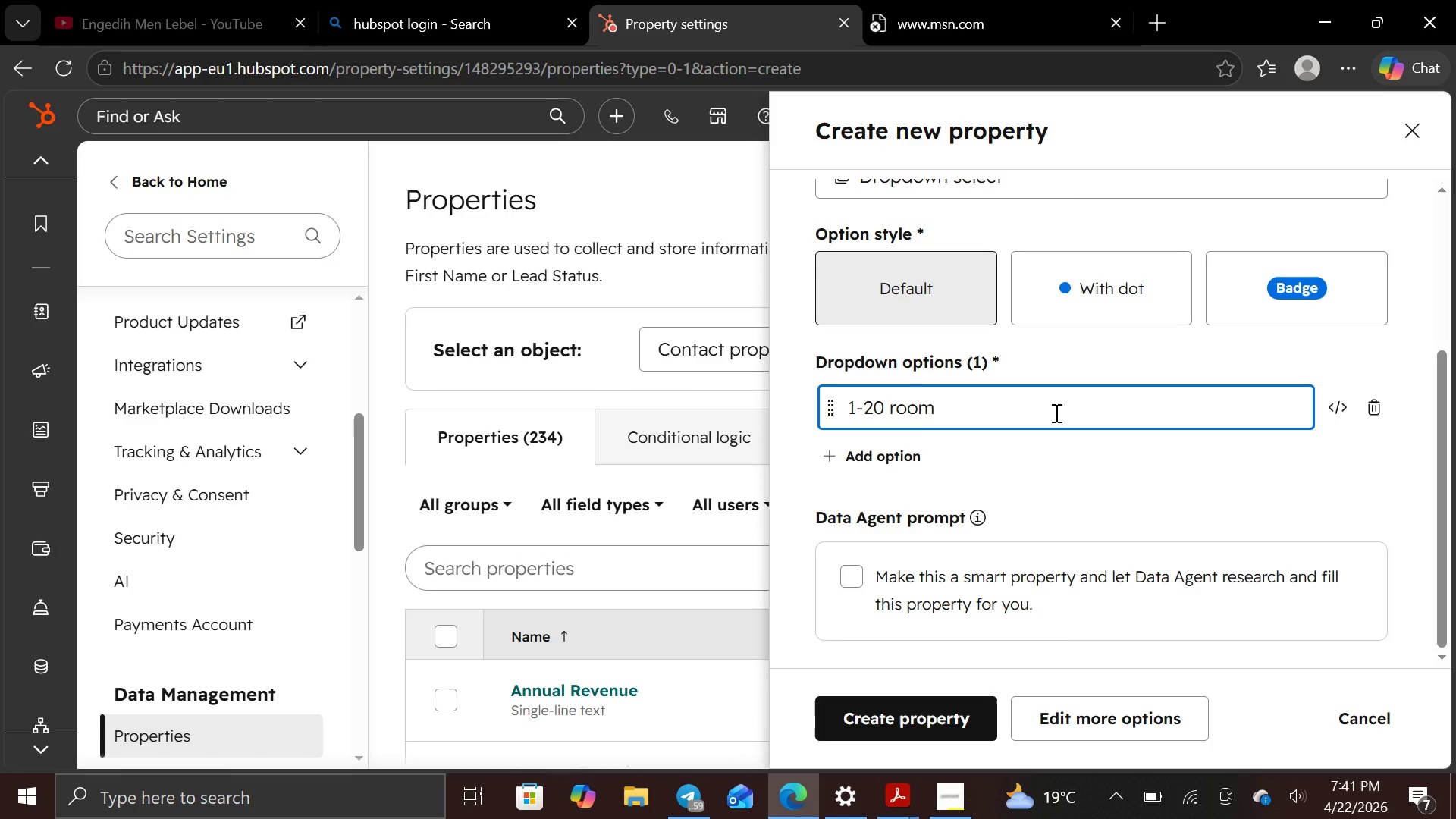 
key(Enter)
 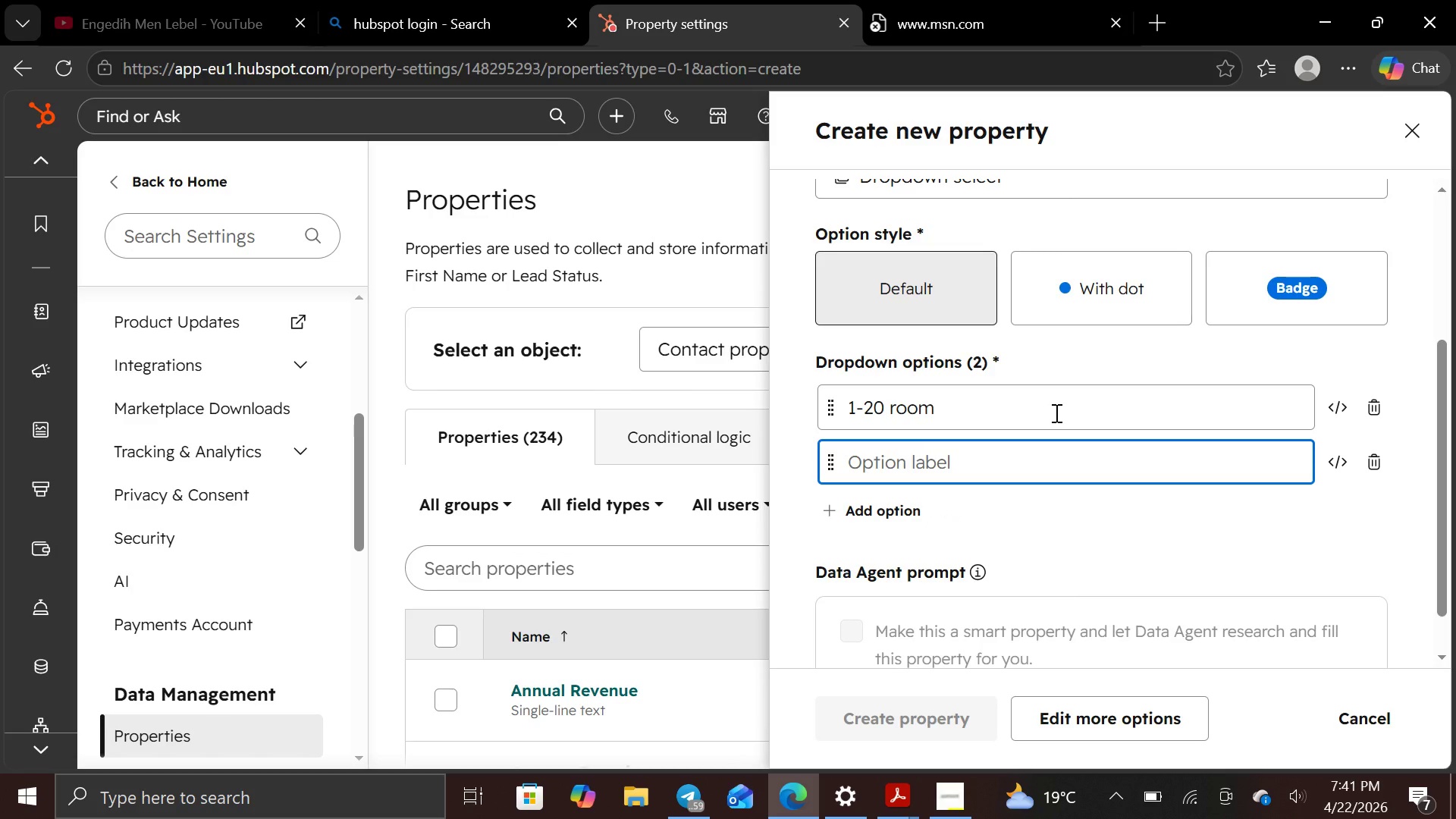 
type(21-50 room)
 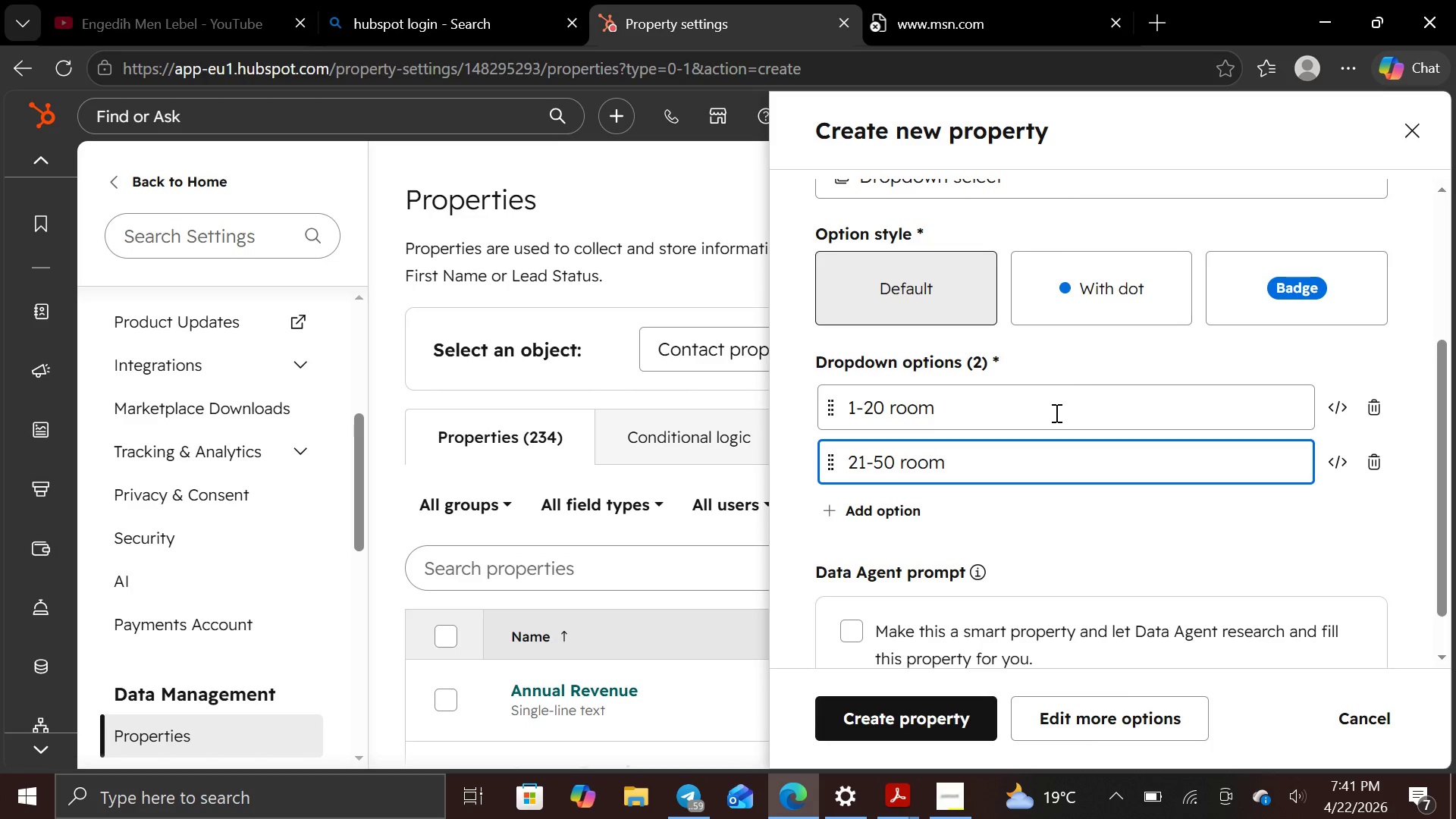 
key(Enter)
 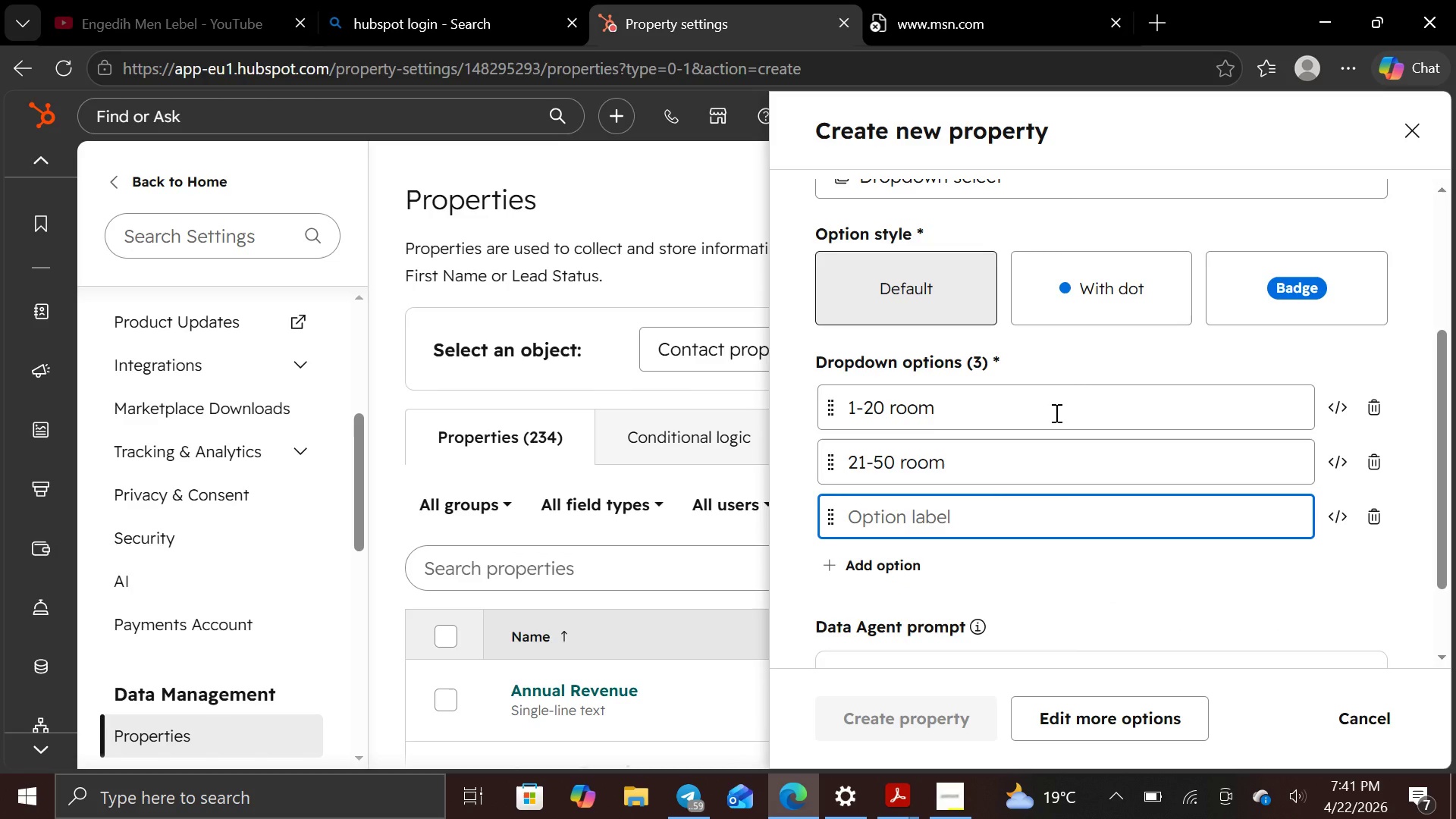 
type(50+ room)
 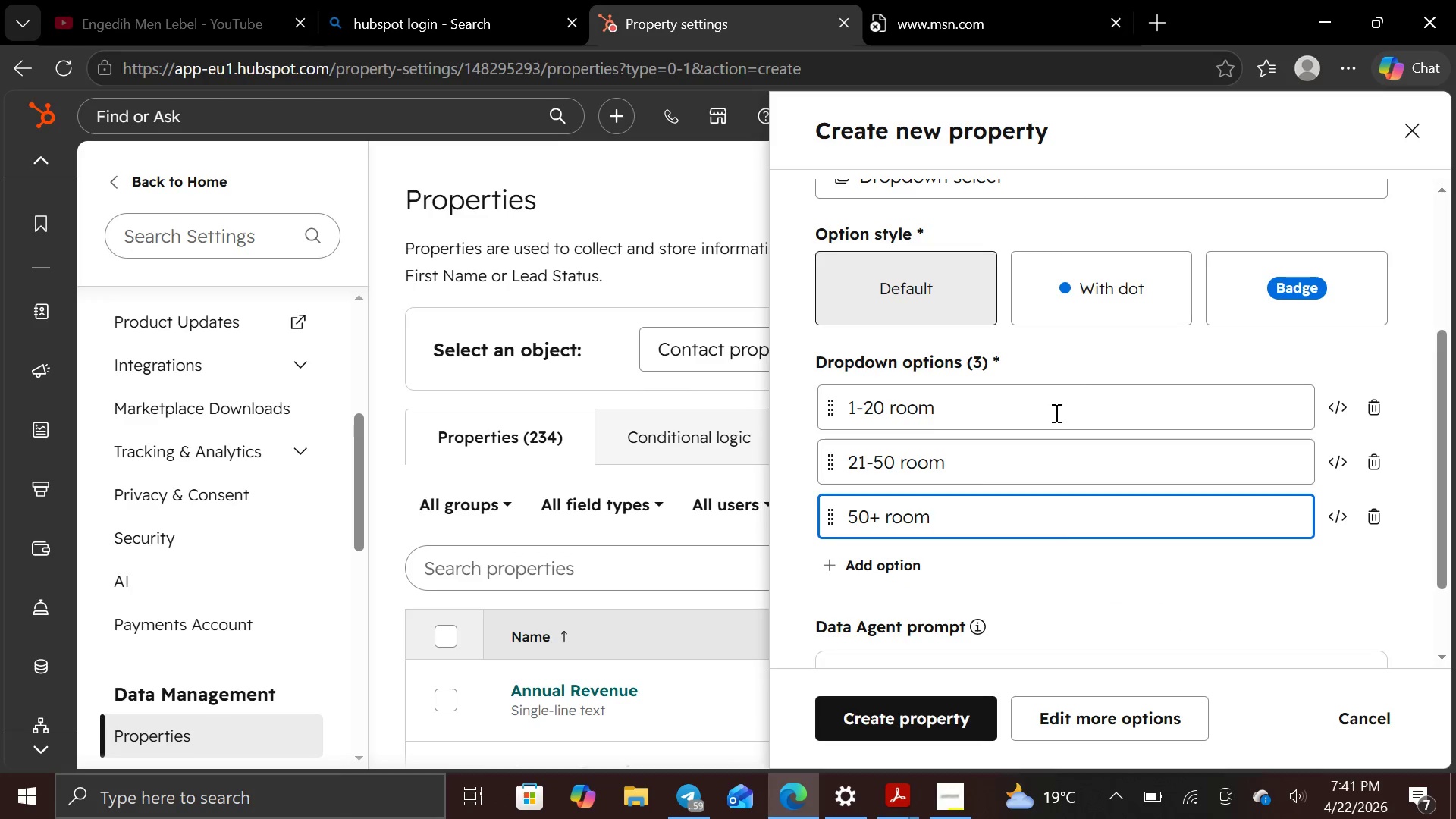 
mouse_move([962, 715])
 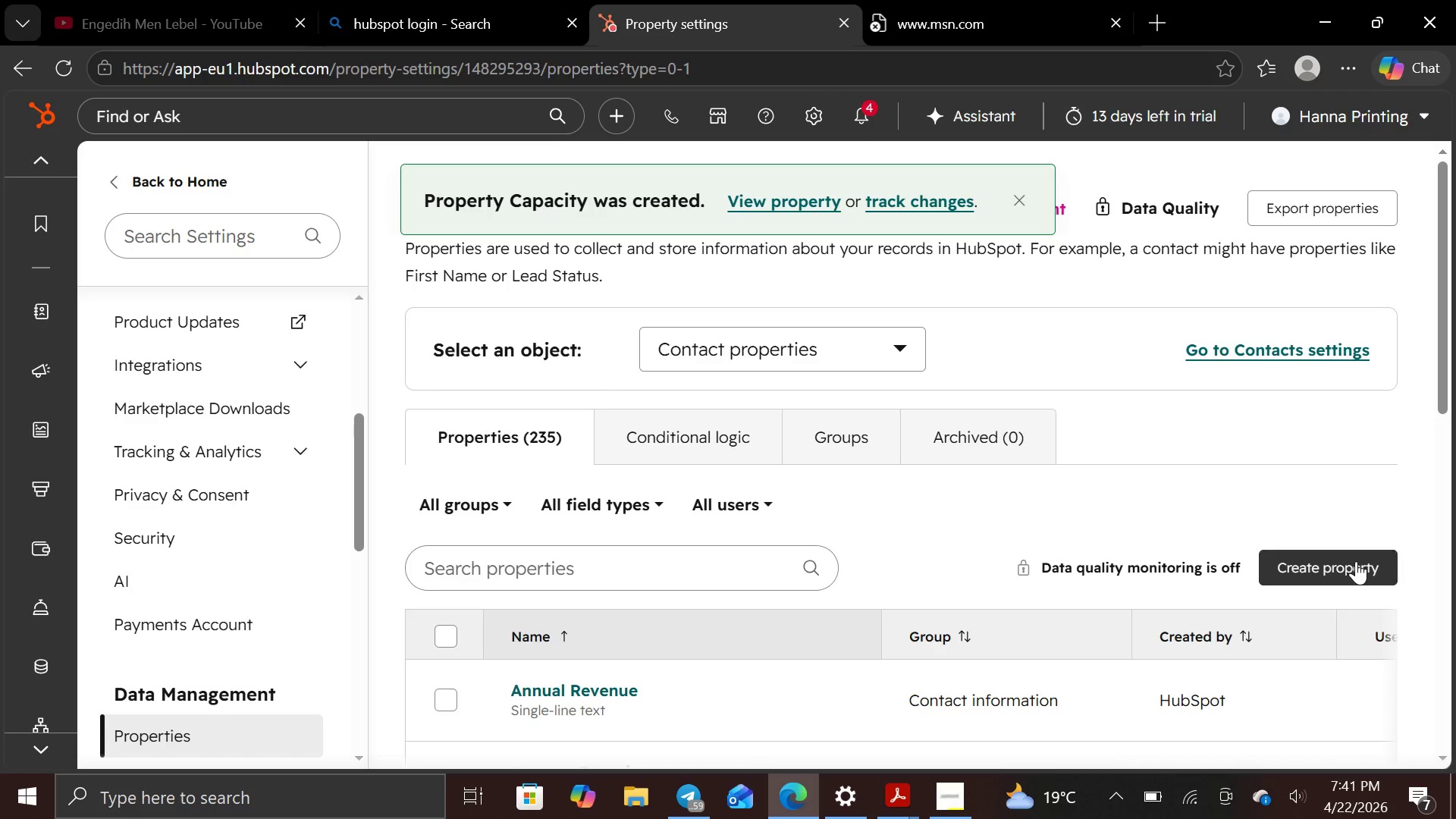 
left_click([1355, 562])
 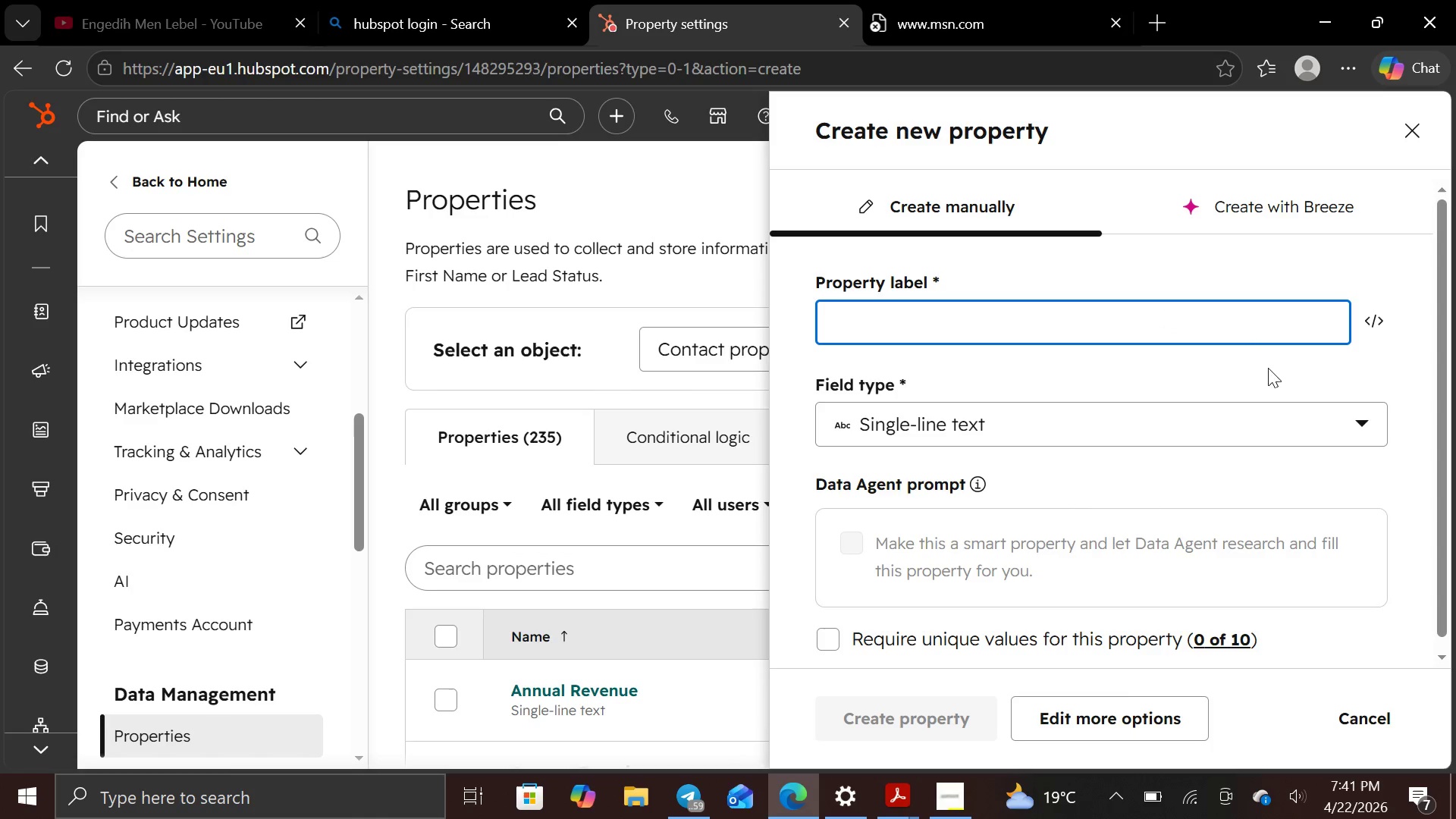 
wait(6.64)
 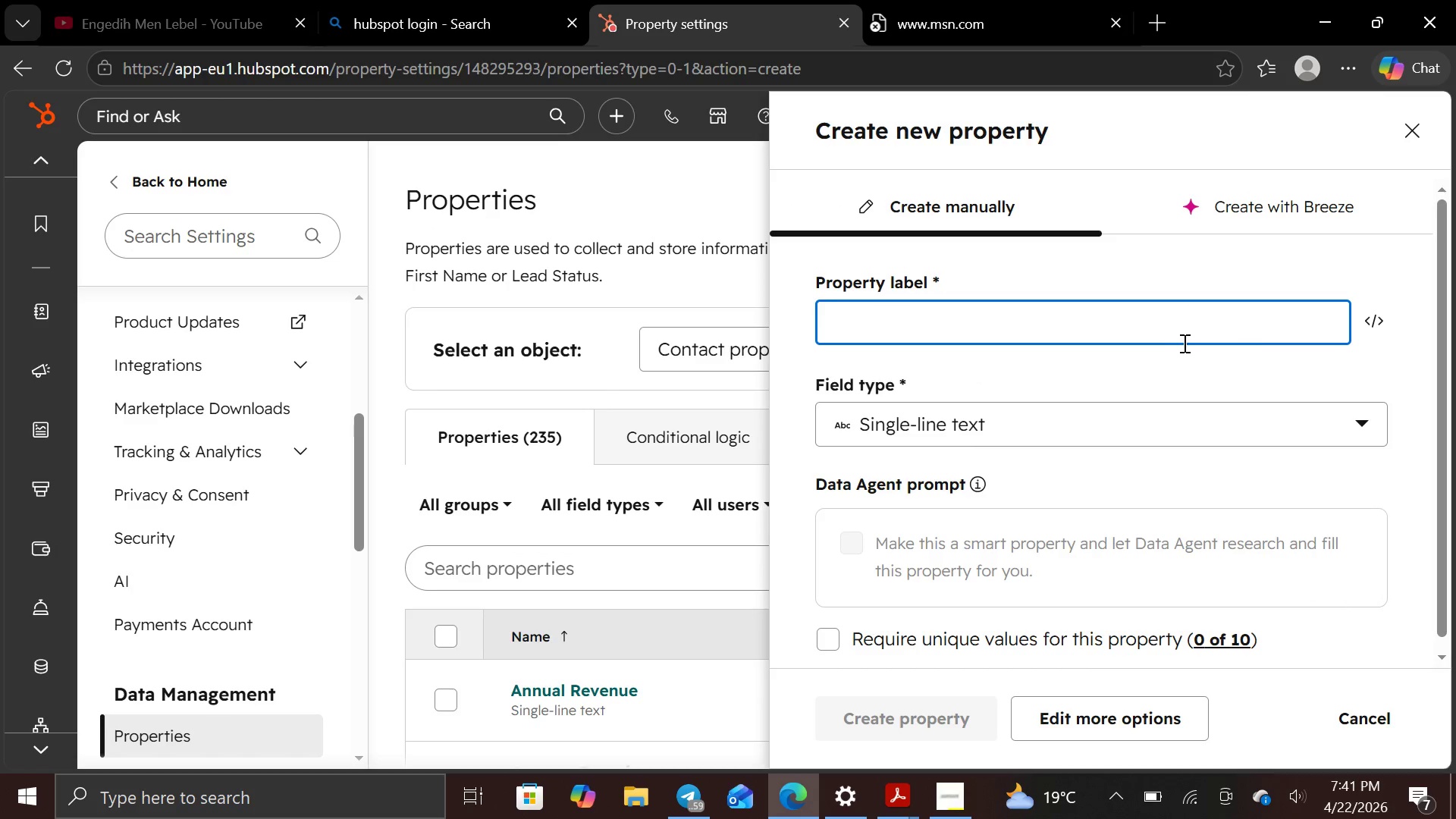 
type(Current EV Status)
 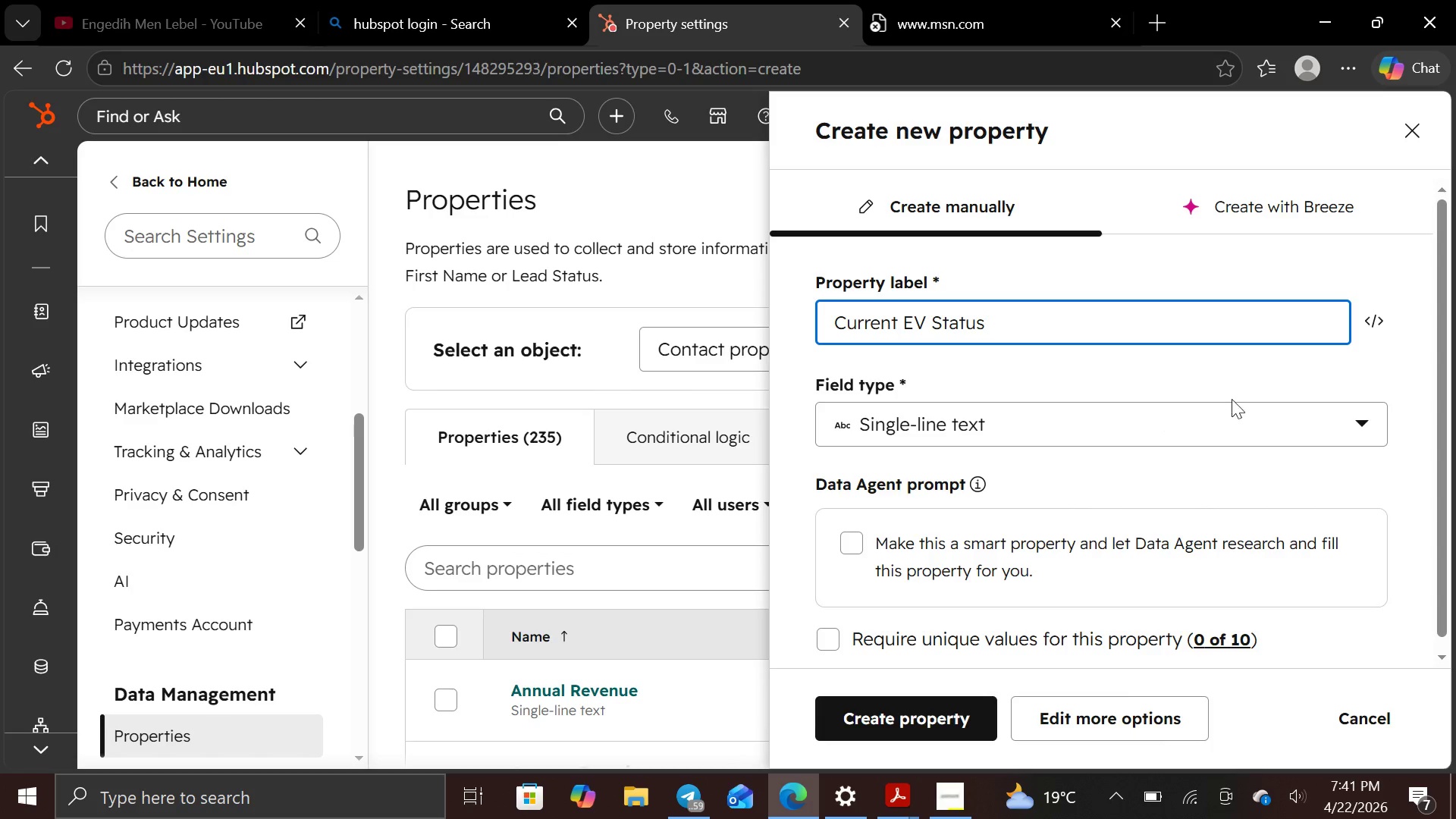 
wait(6.86)
 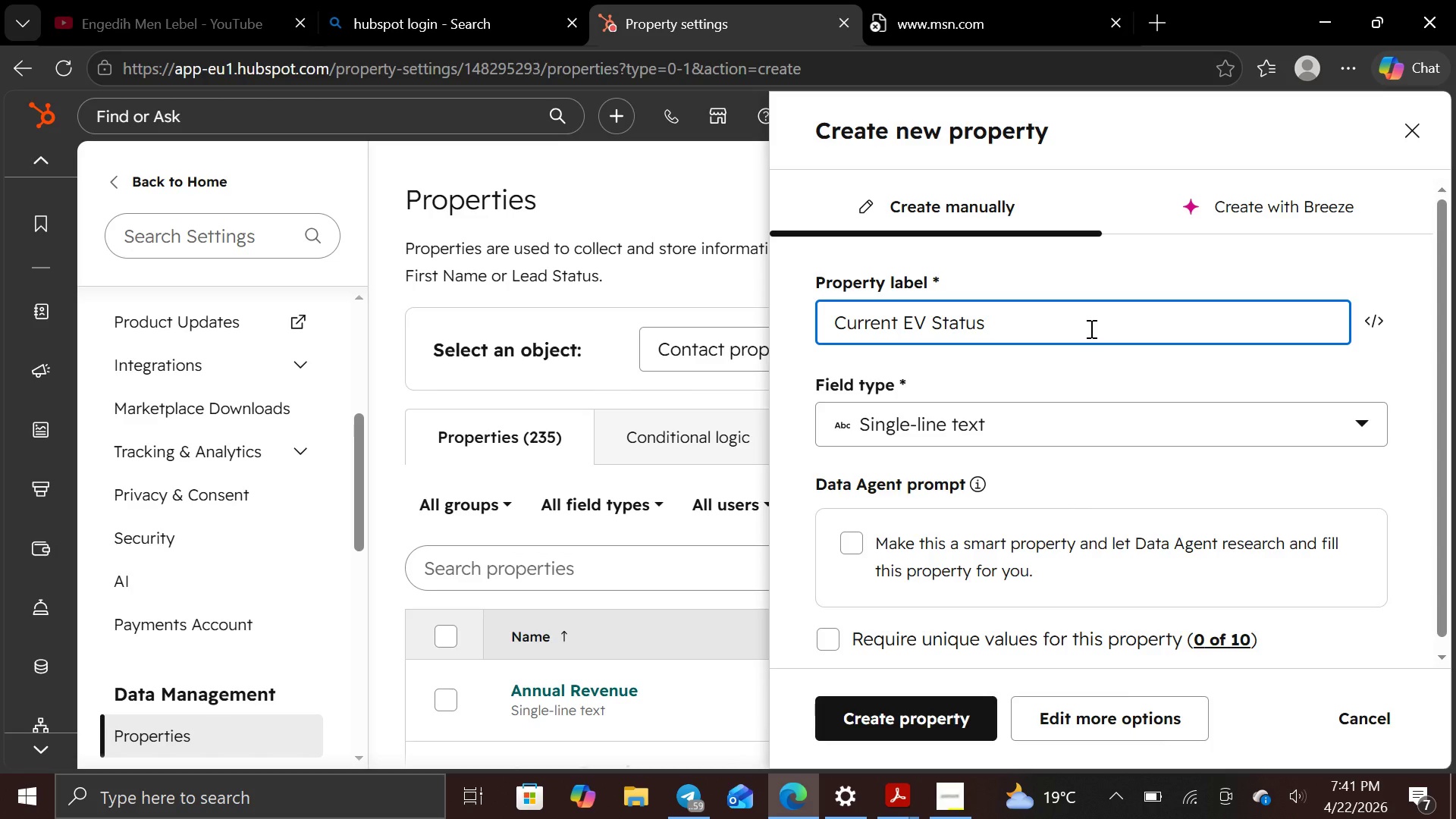 
left_click([1370, 428])
 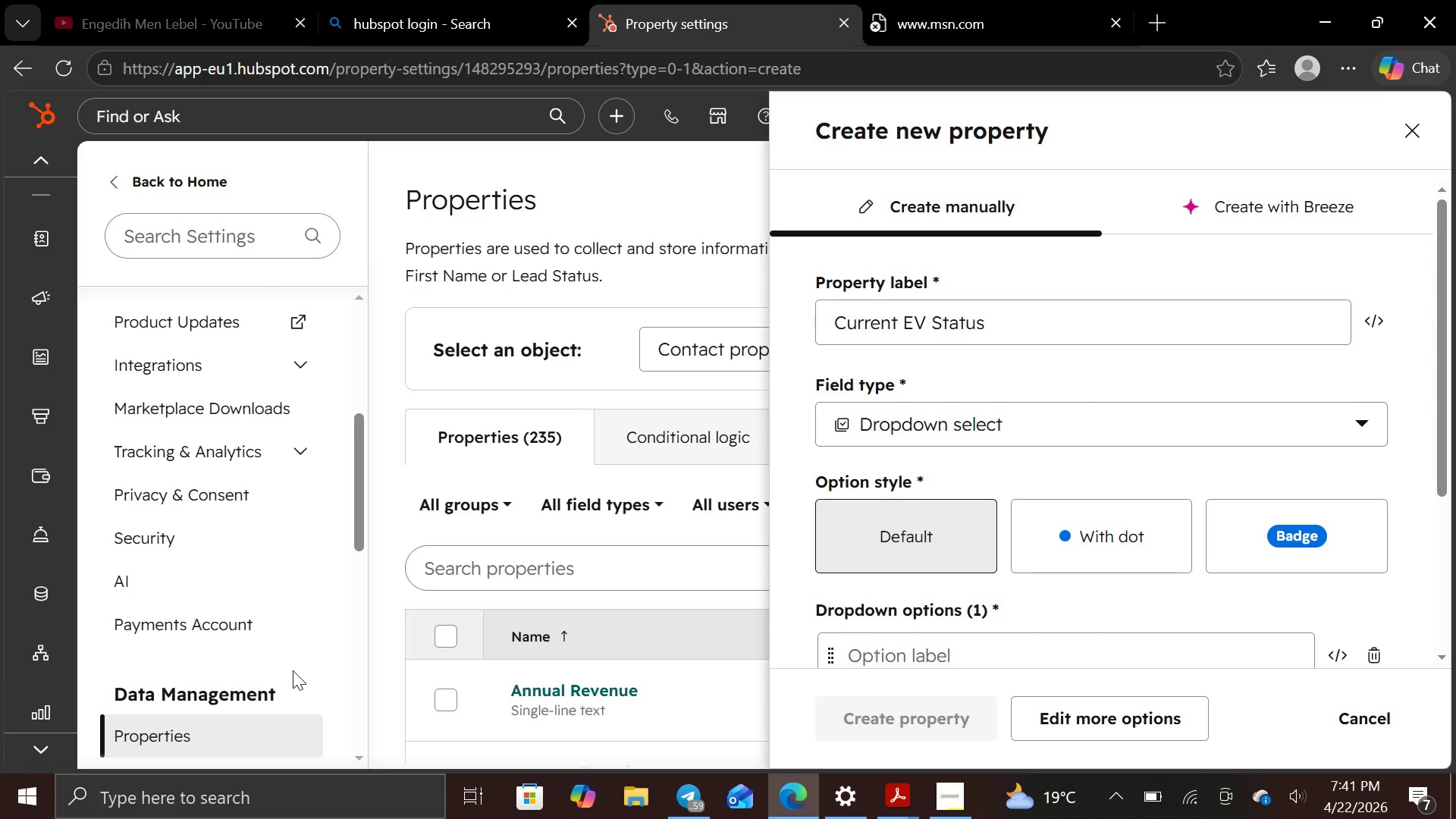 
scroll: coordinate [993, 573], scroll_direction: down, amount: 3.0
 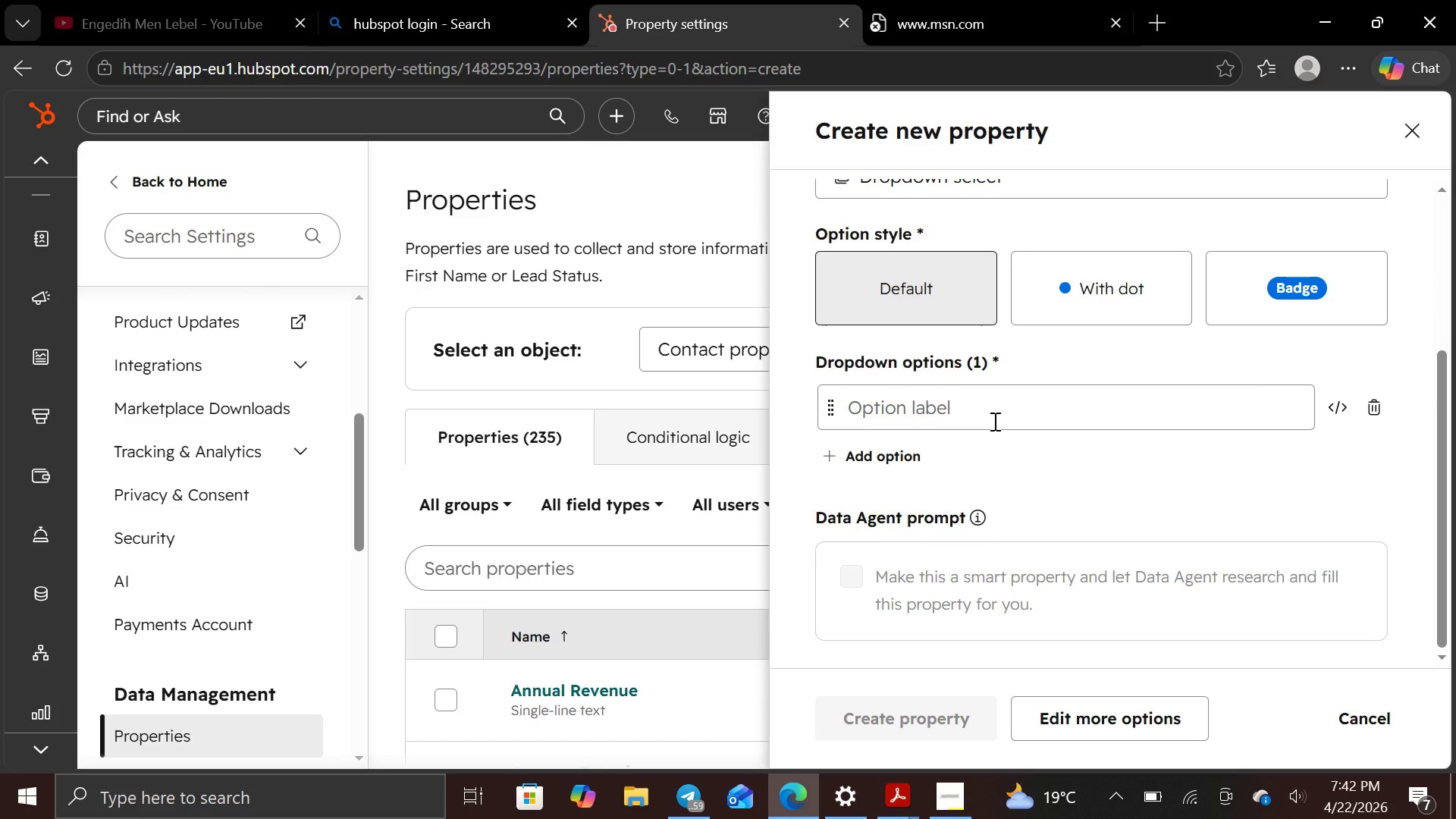 
left_click([993, 421])
 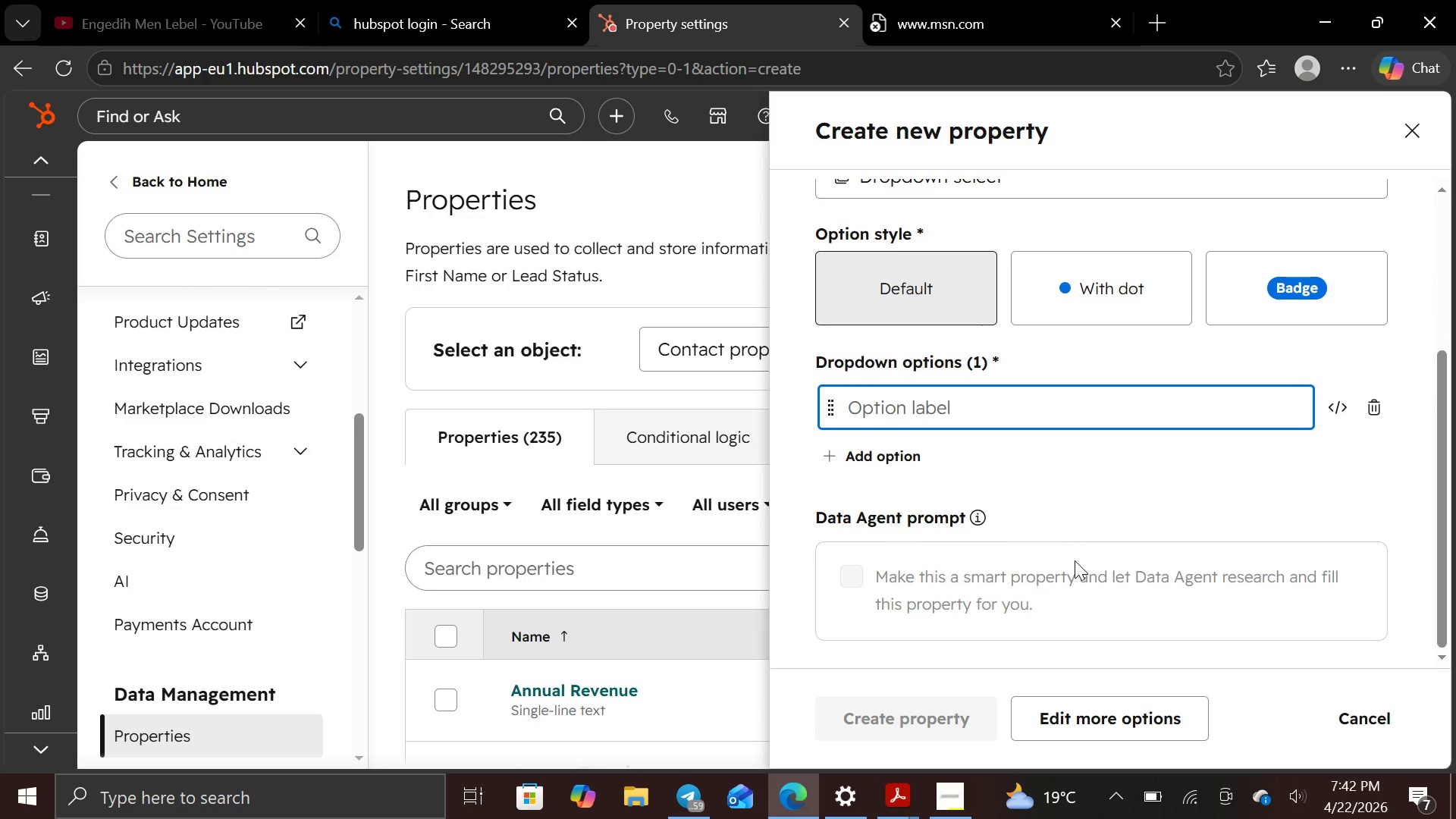 
mouse_move([1087, 562])
 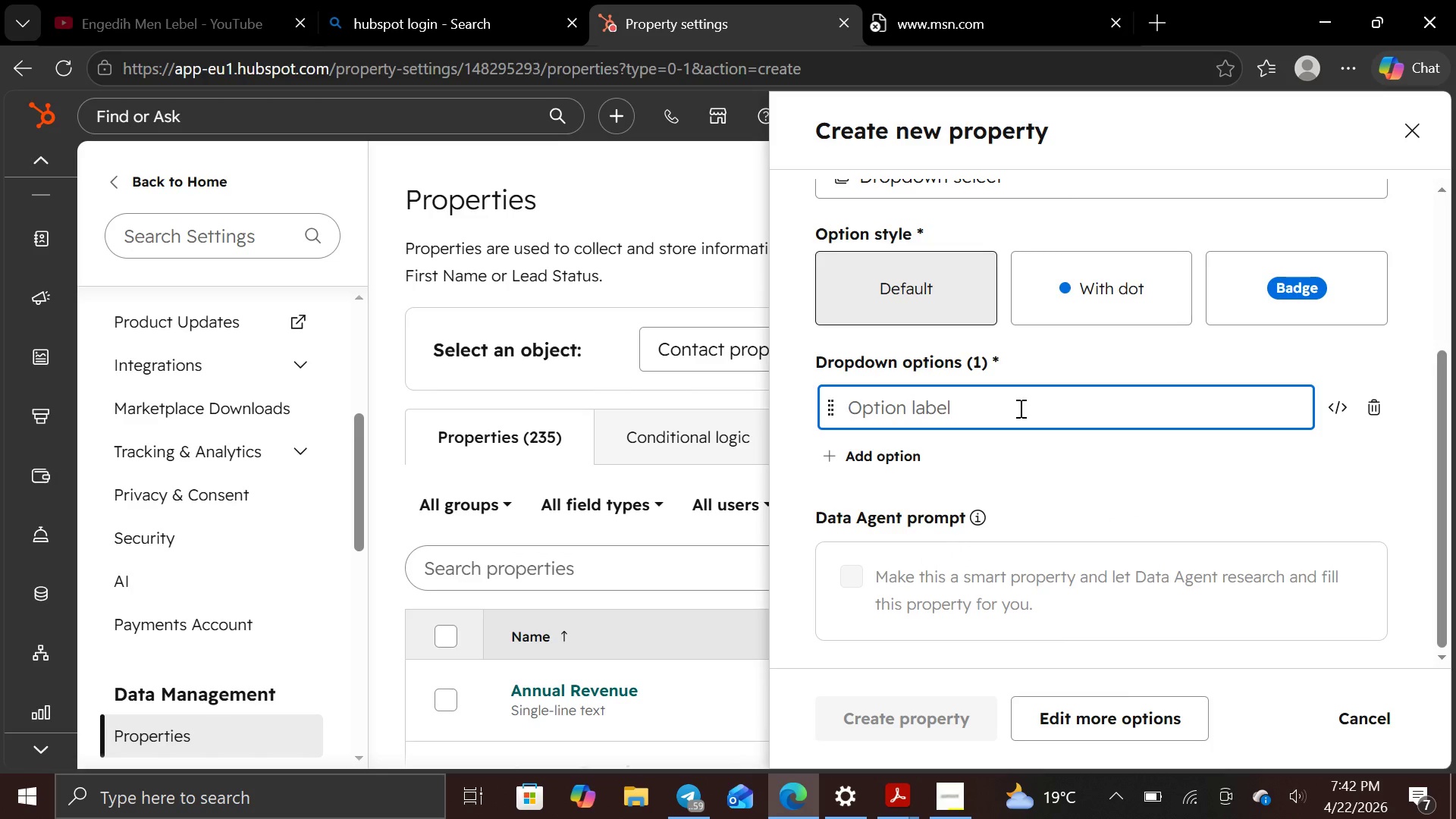 
type(n)
key(Backspace)
type(None )
 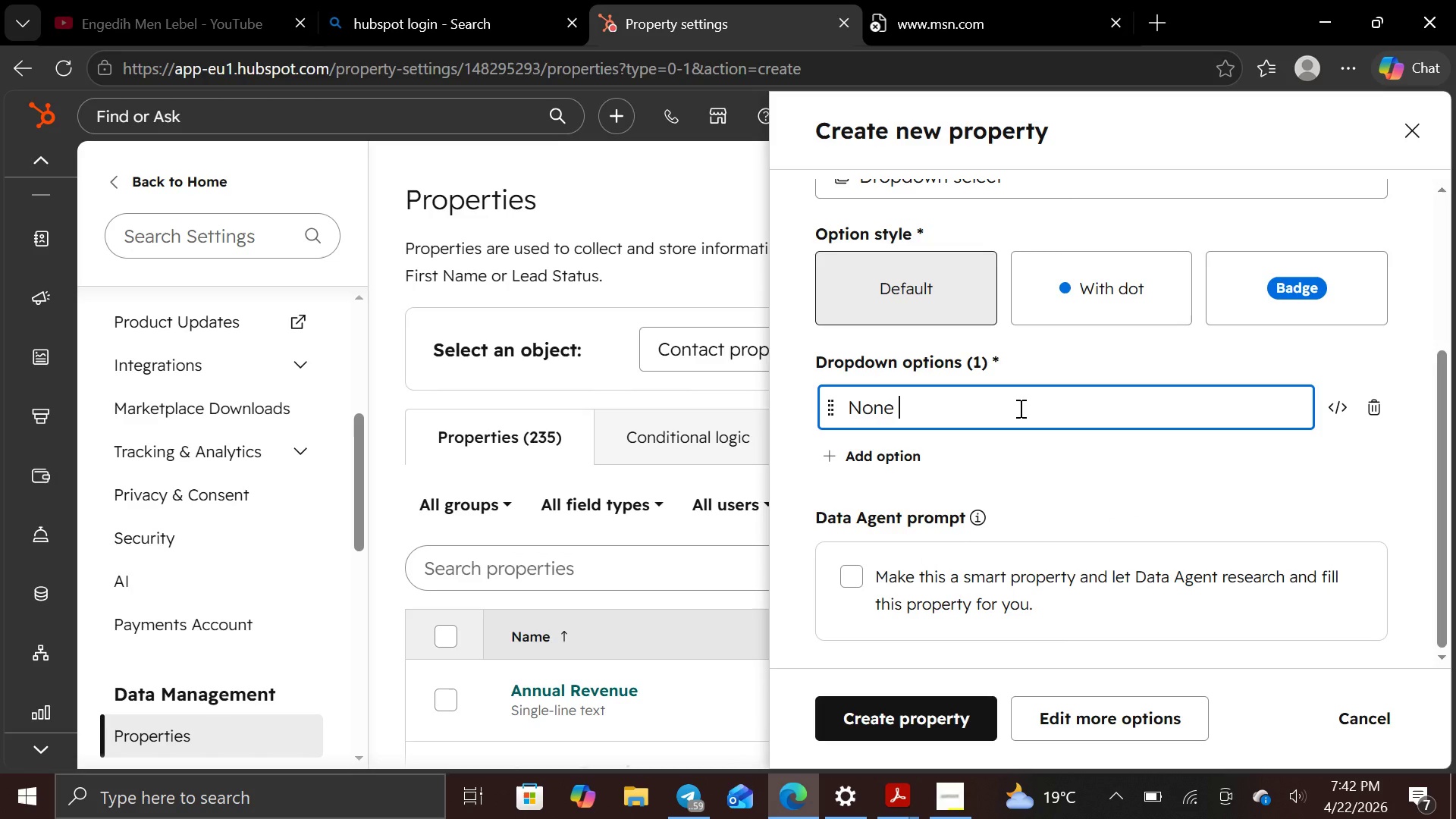 
key(Enter)
 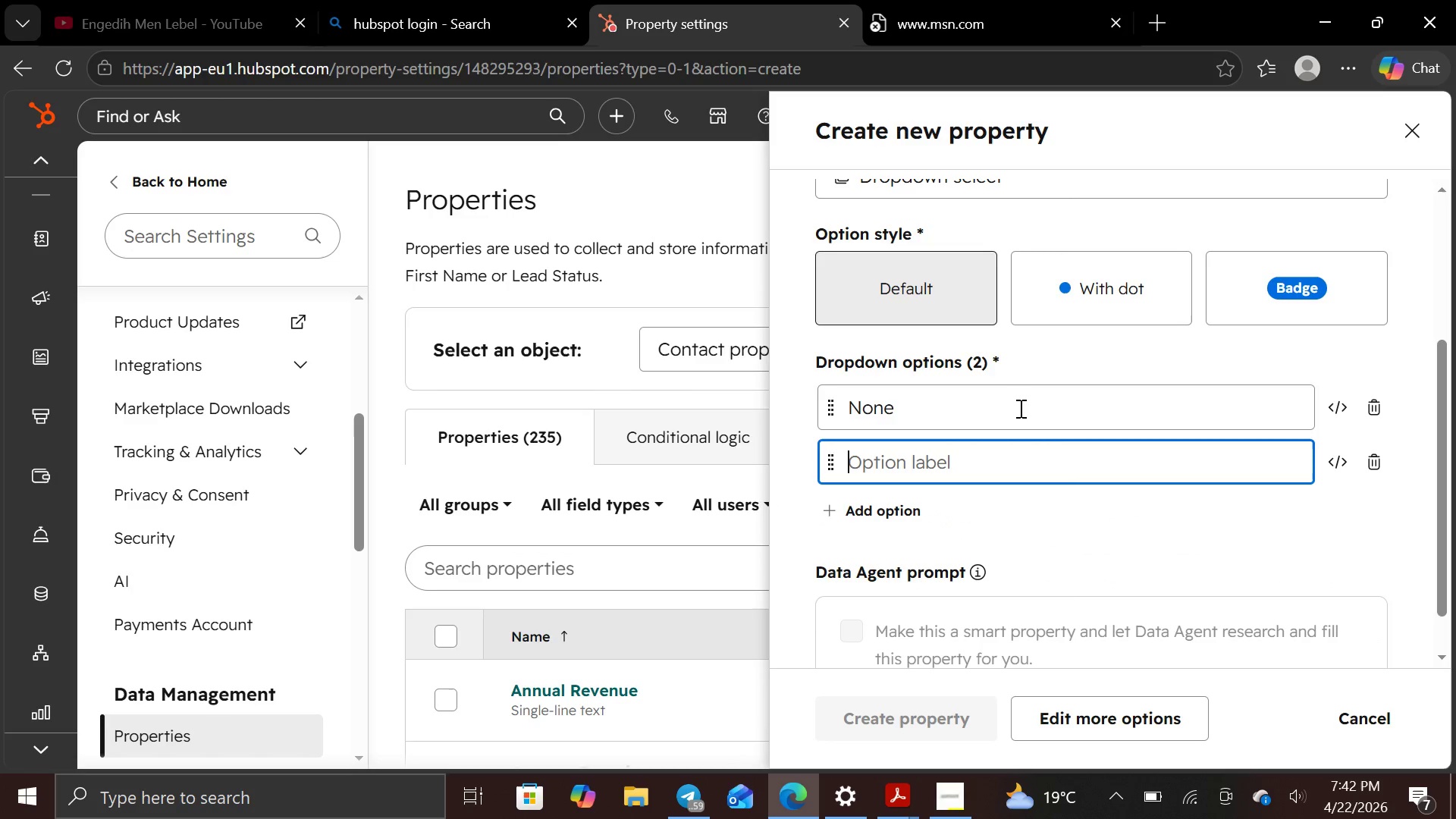 
type(Planning)
 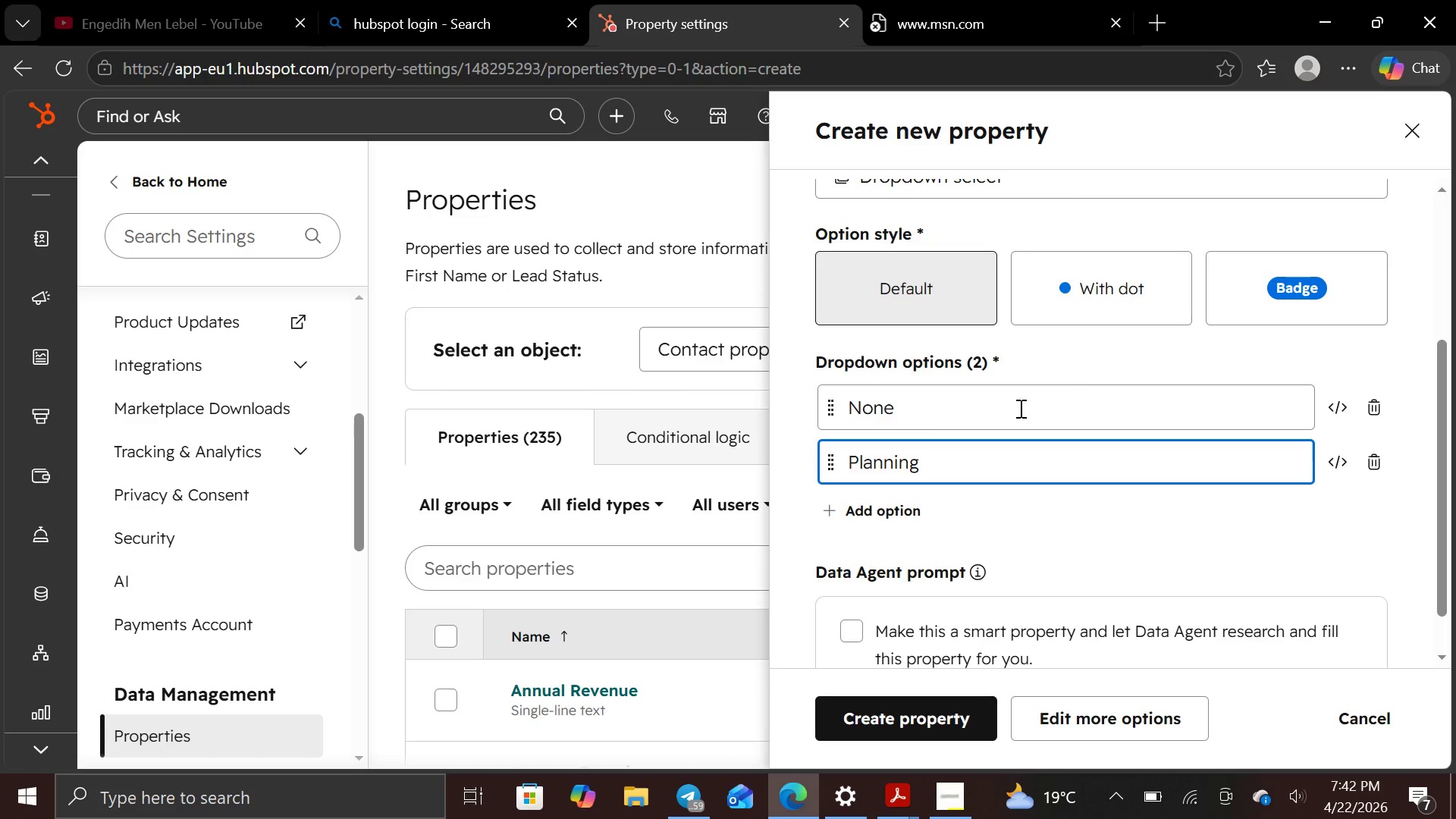 
key(Enter)
 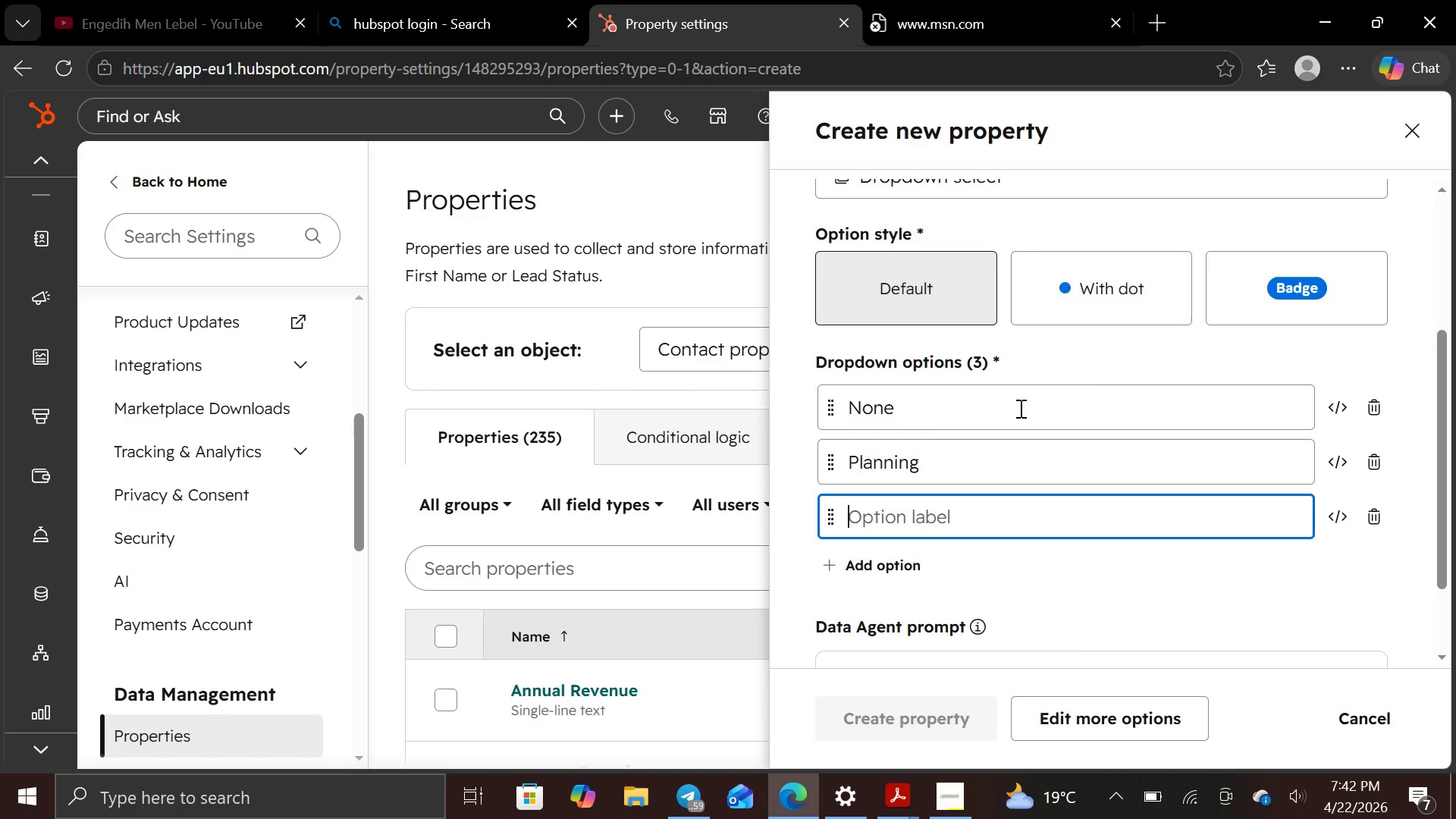 
type(Com)
 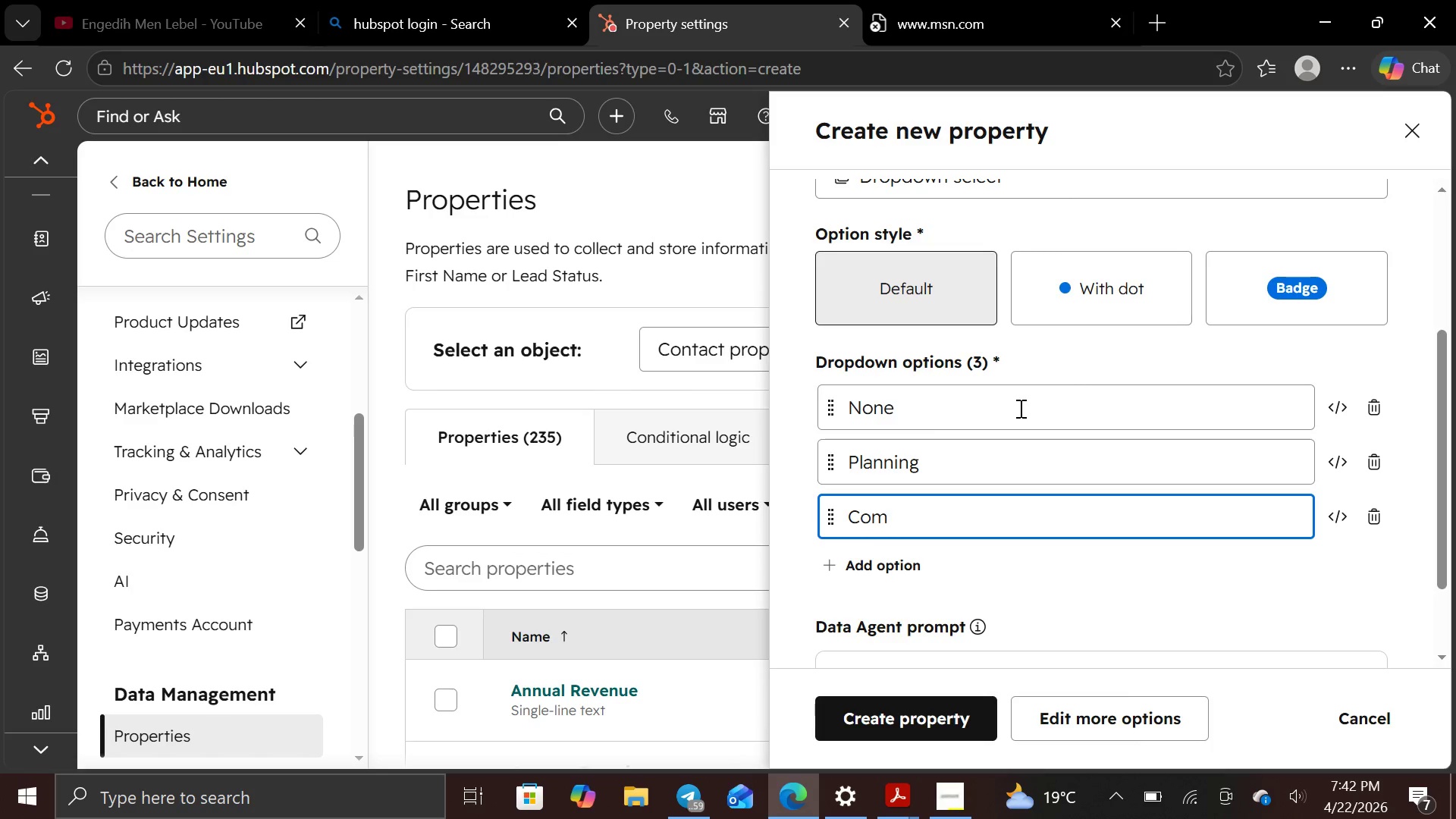 
type(petetor)
 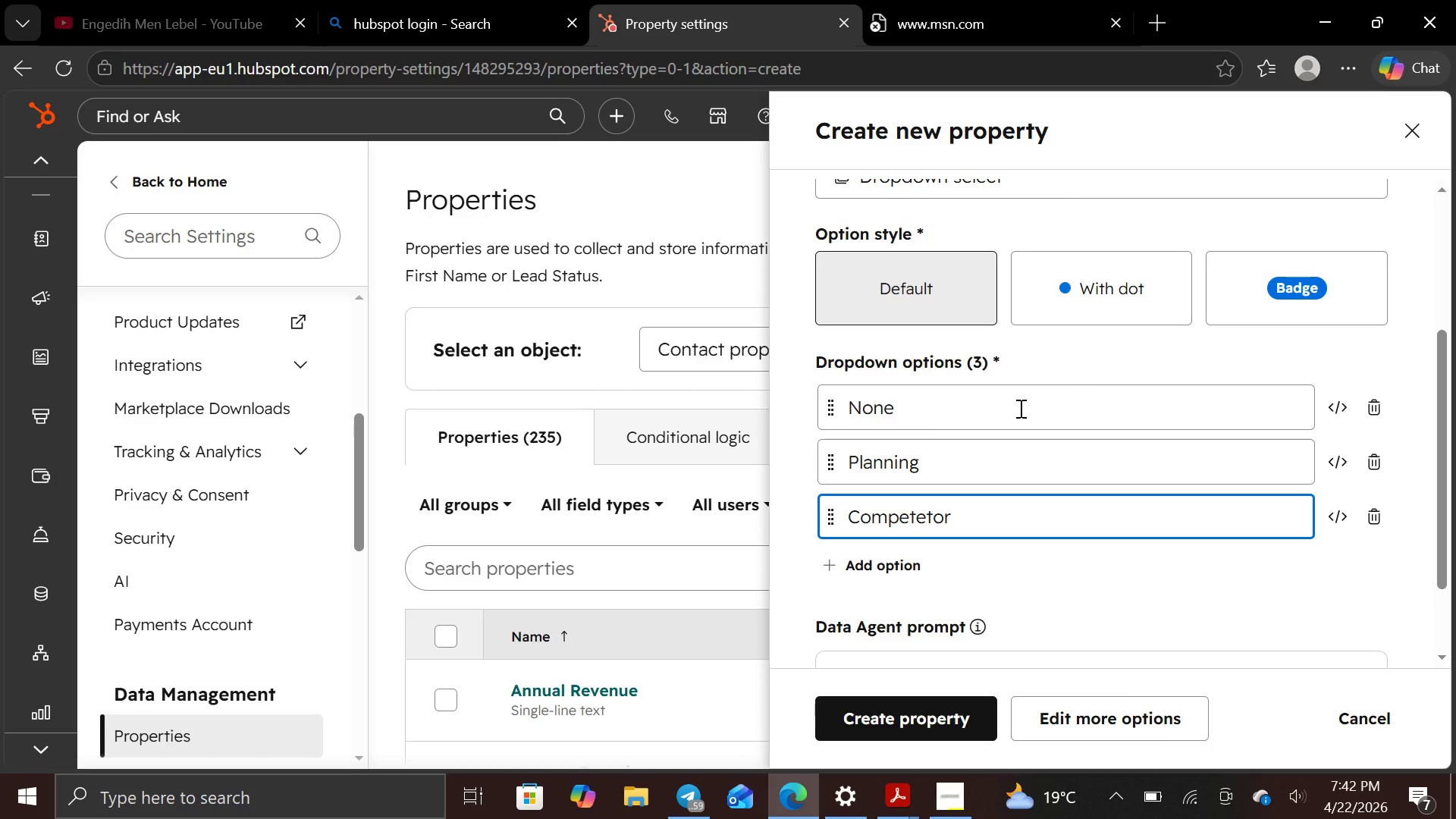 
key(Backspace)
key(Backspace)
key(Backspace)
key(Backspace)
type(itor Installed)
 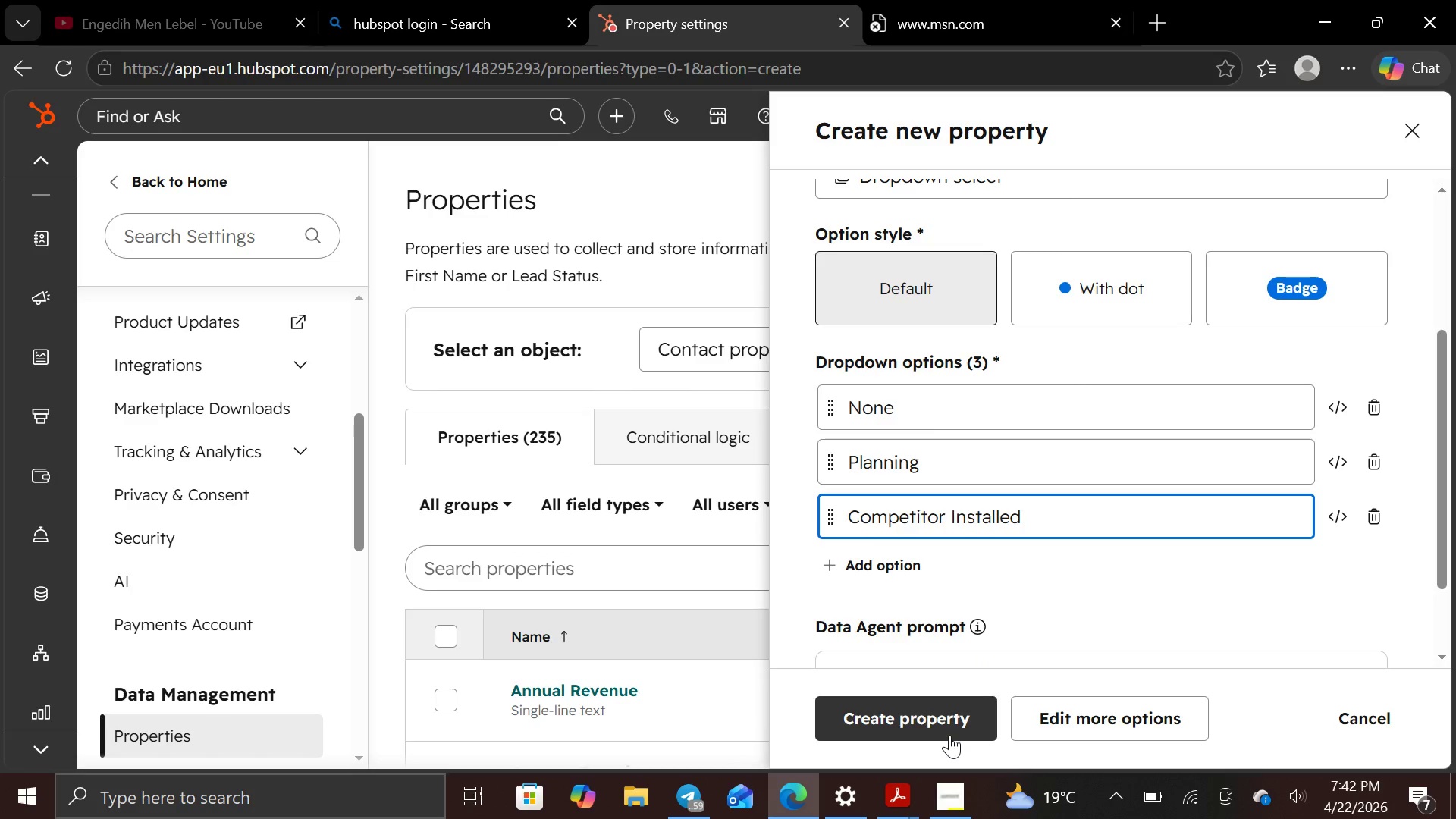 
wait(10.81)
 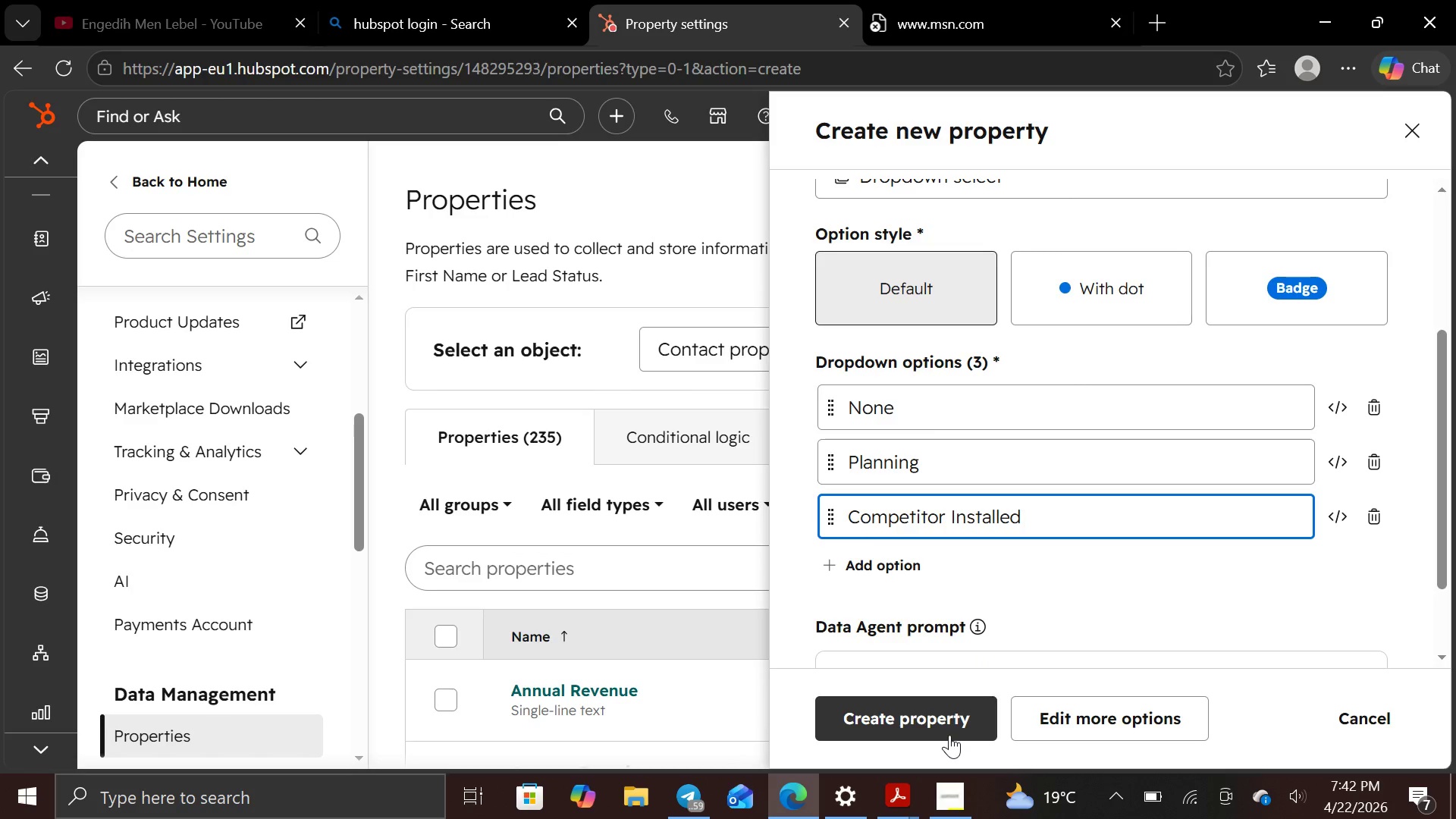 
scroll: coordinate [1017, 495], scroll_direction: down, amount: 2.0
 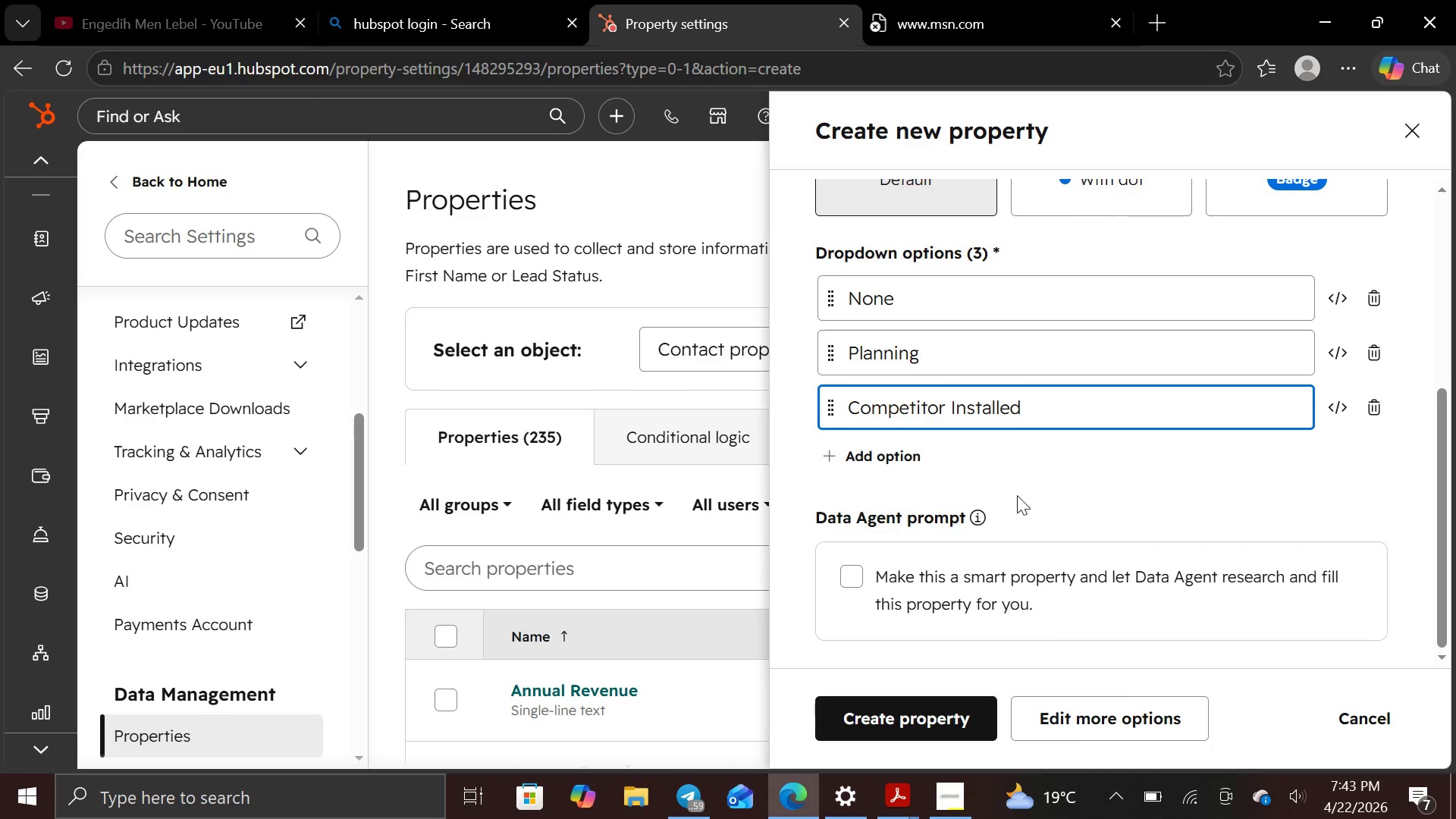 
scroll: coordinate [1017, 497], scroll_direction: up, amount: 3.0
 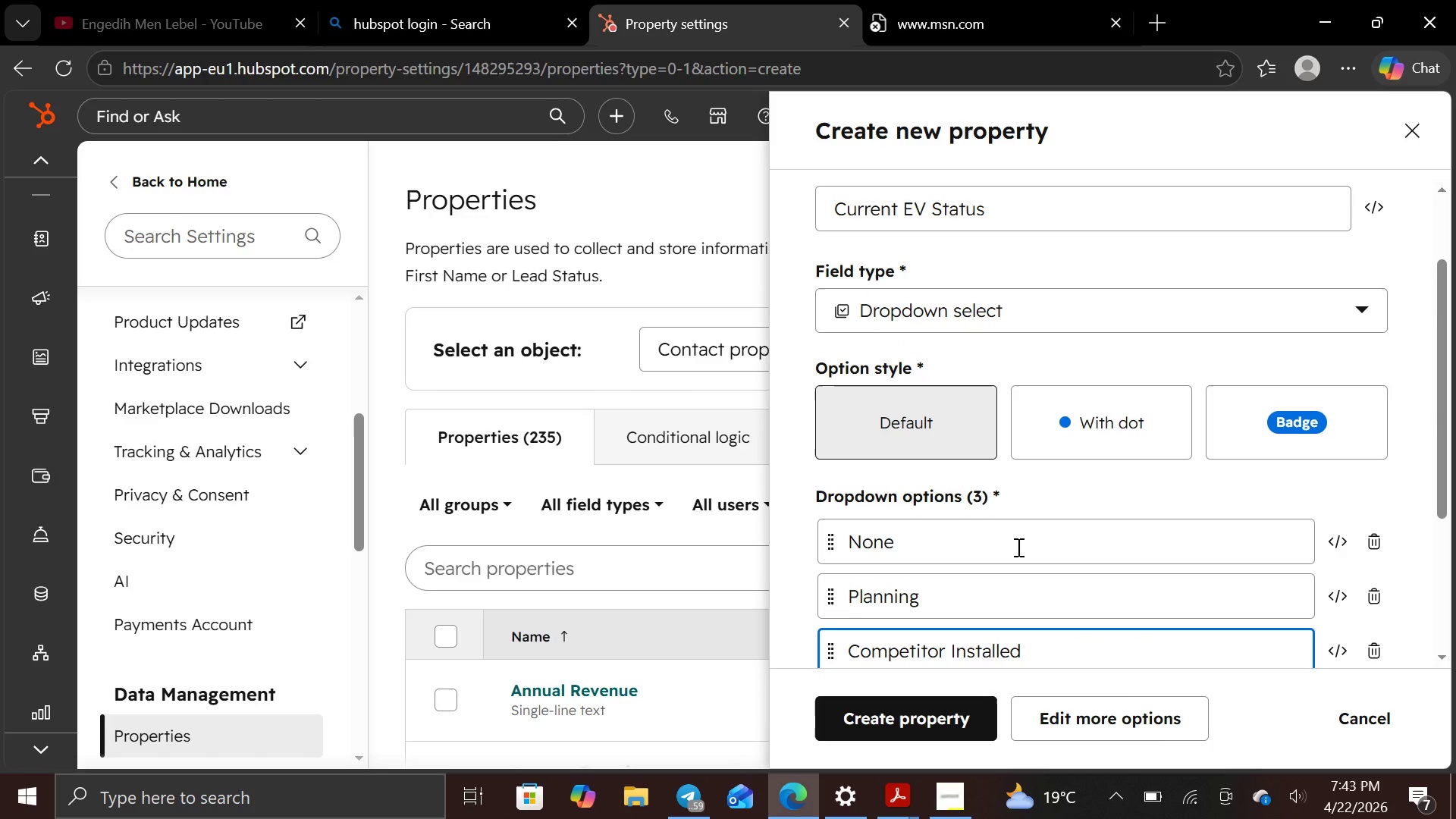 
key(PrintScreen)
 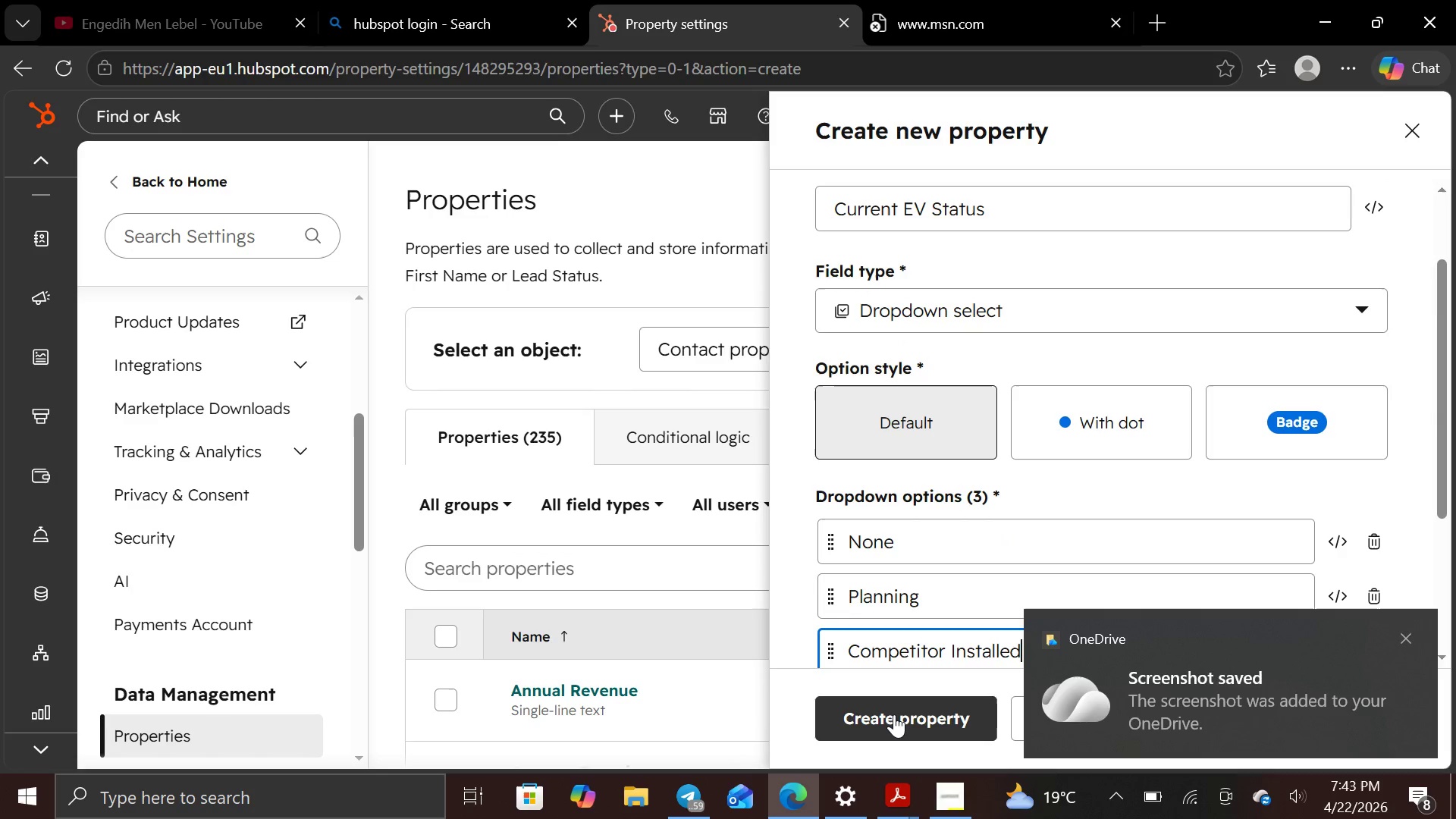 
left_click([894, 714])
 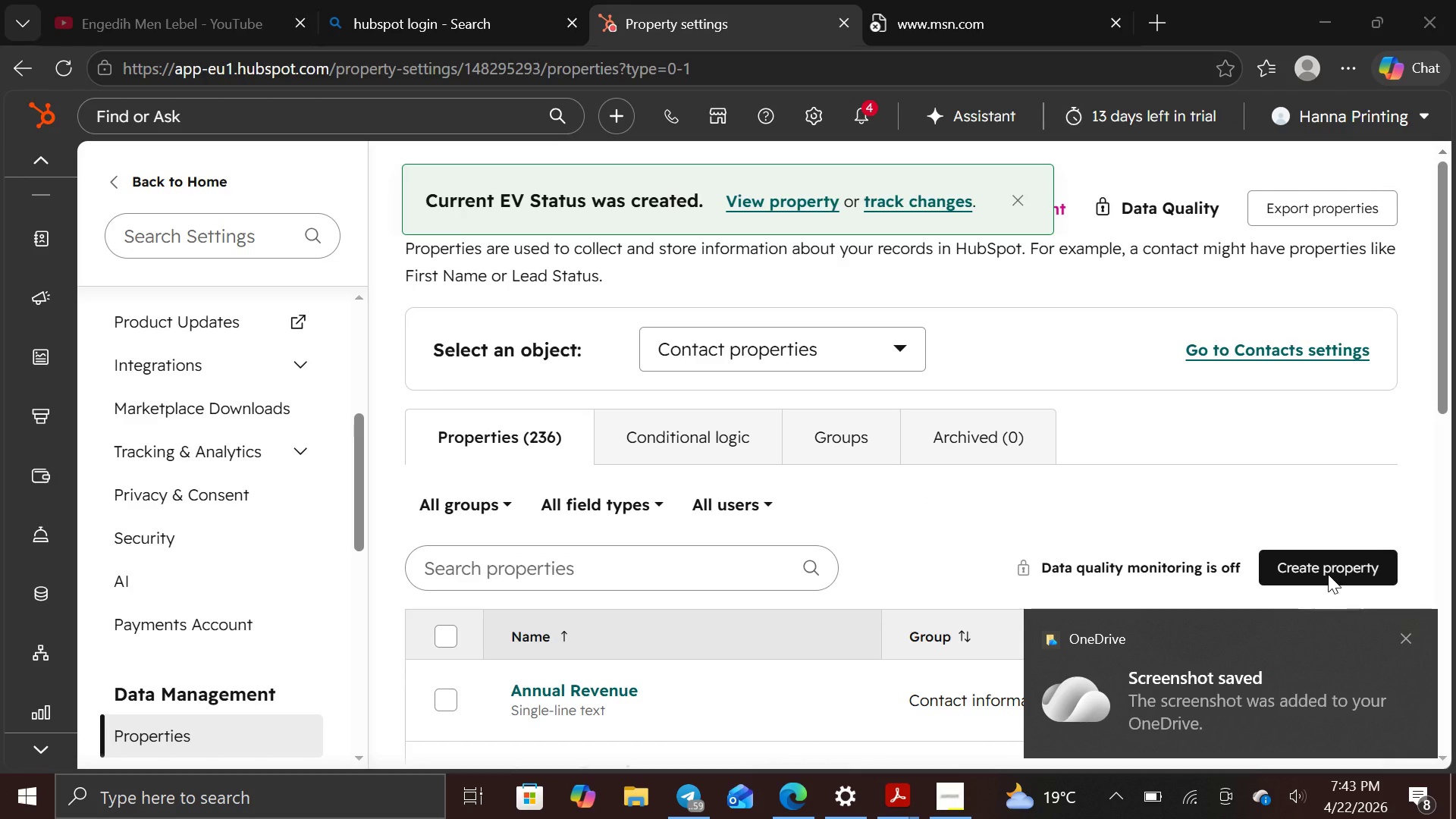 
wait(6.81)
 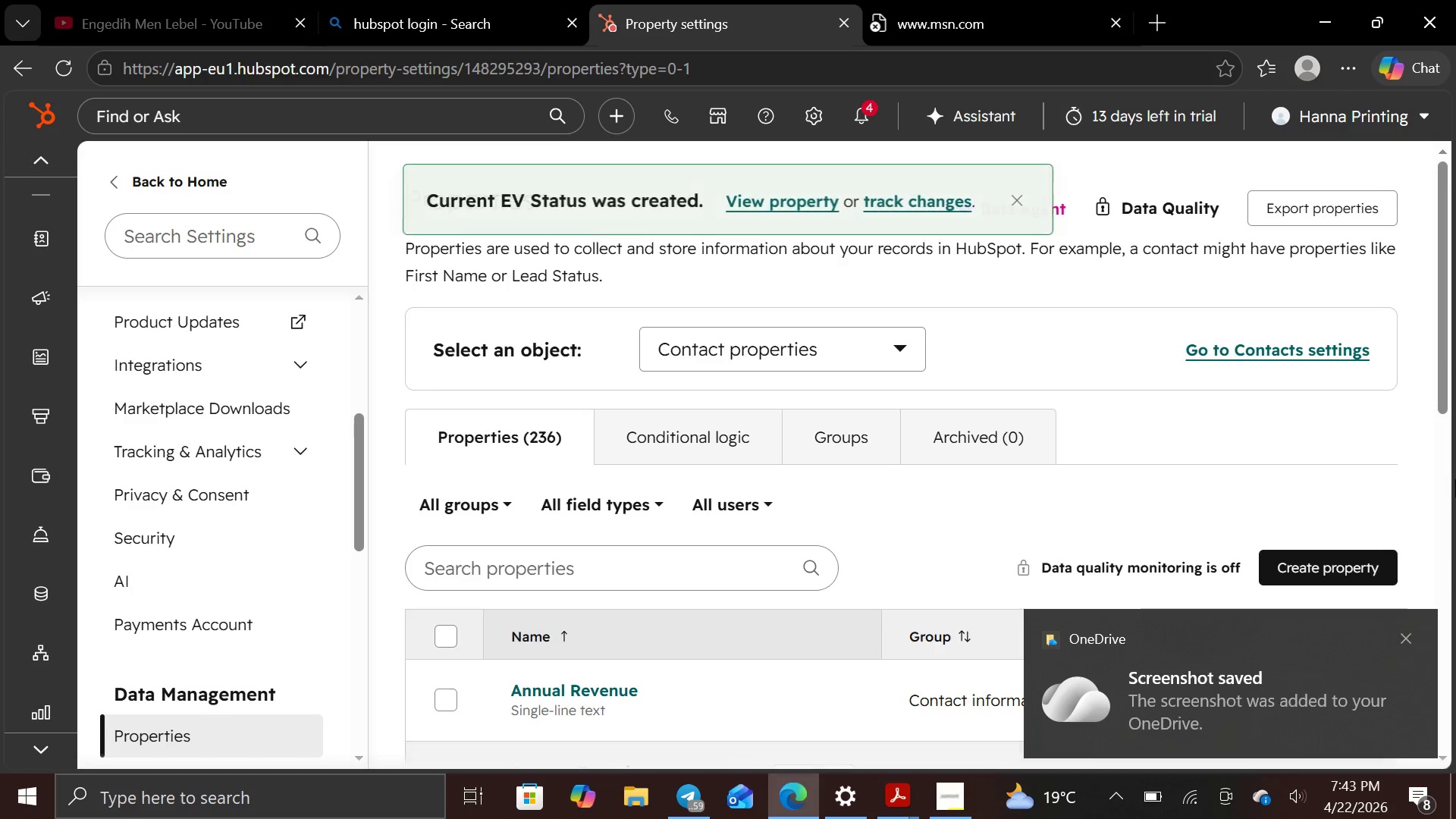 
left_click([1404, 639])
 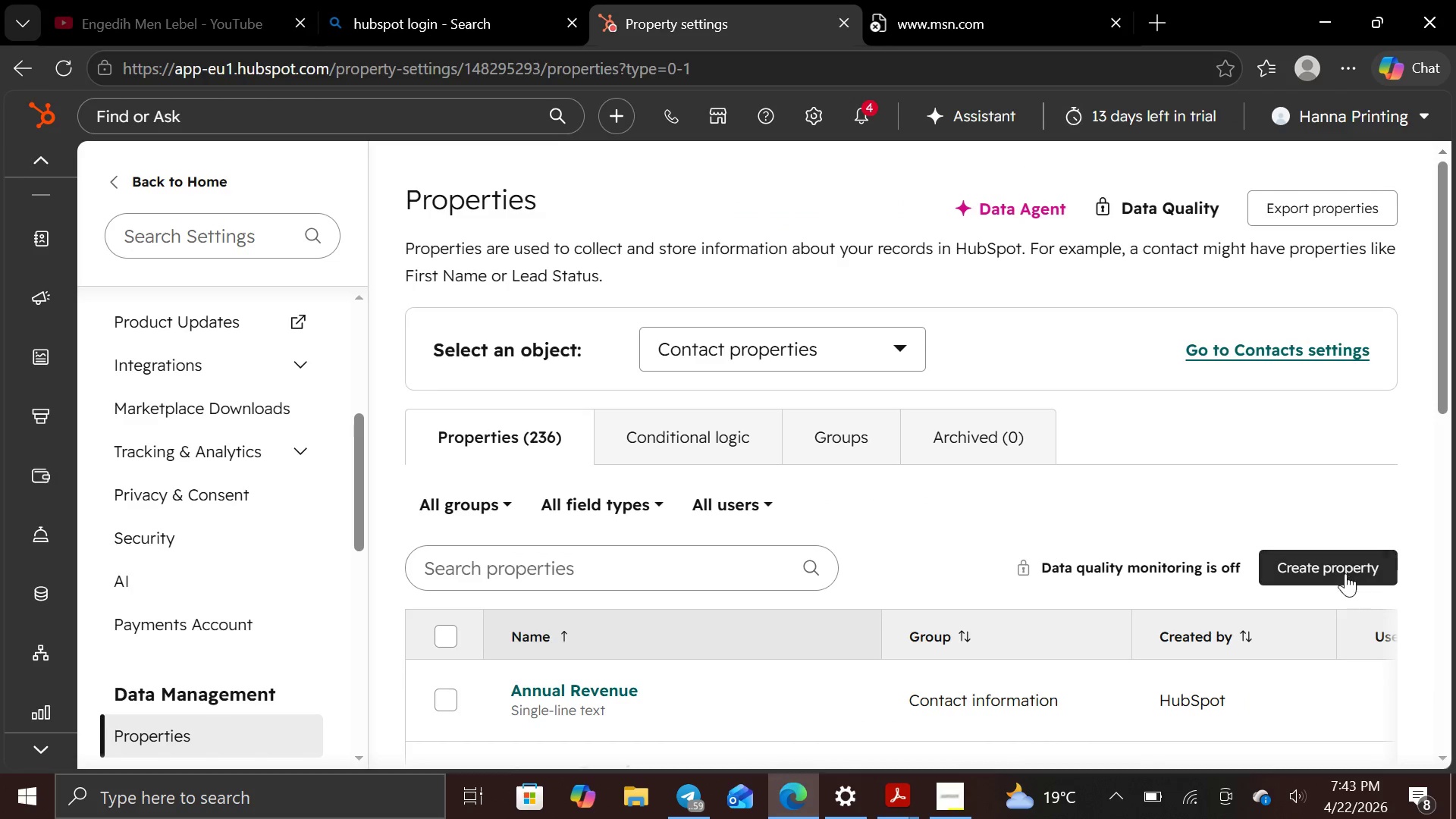 
left_click([1335, 569])
 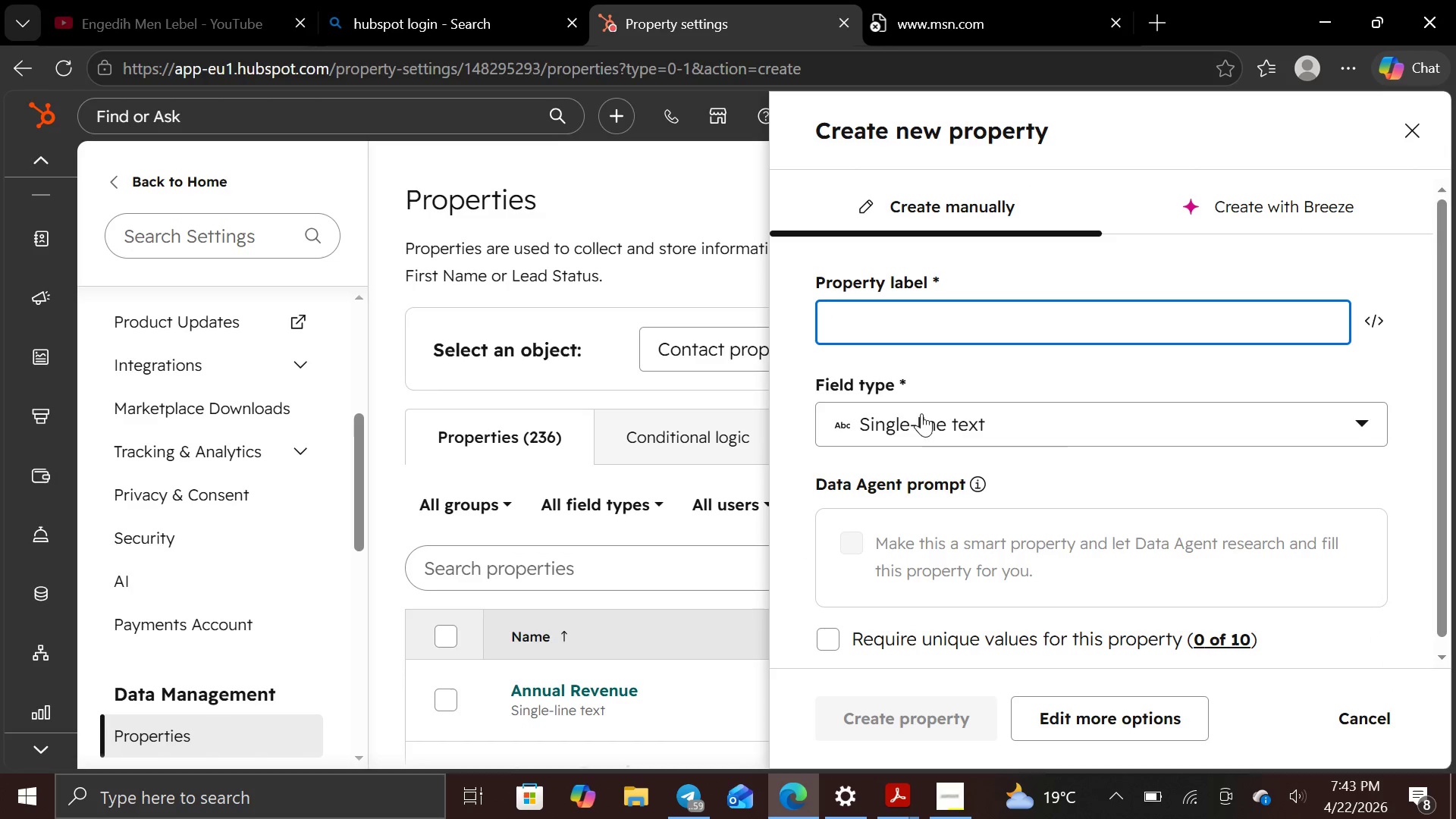 
mouse_move([955, 329])
 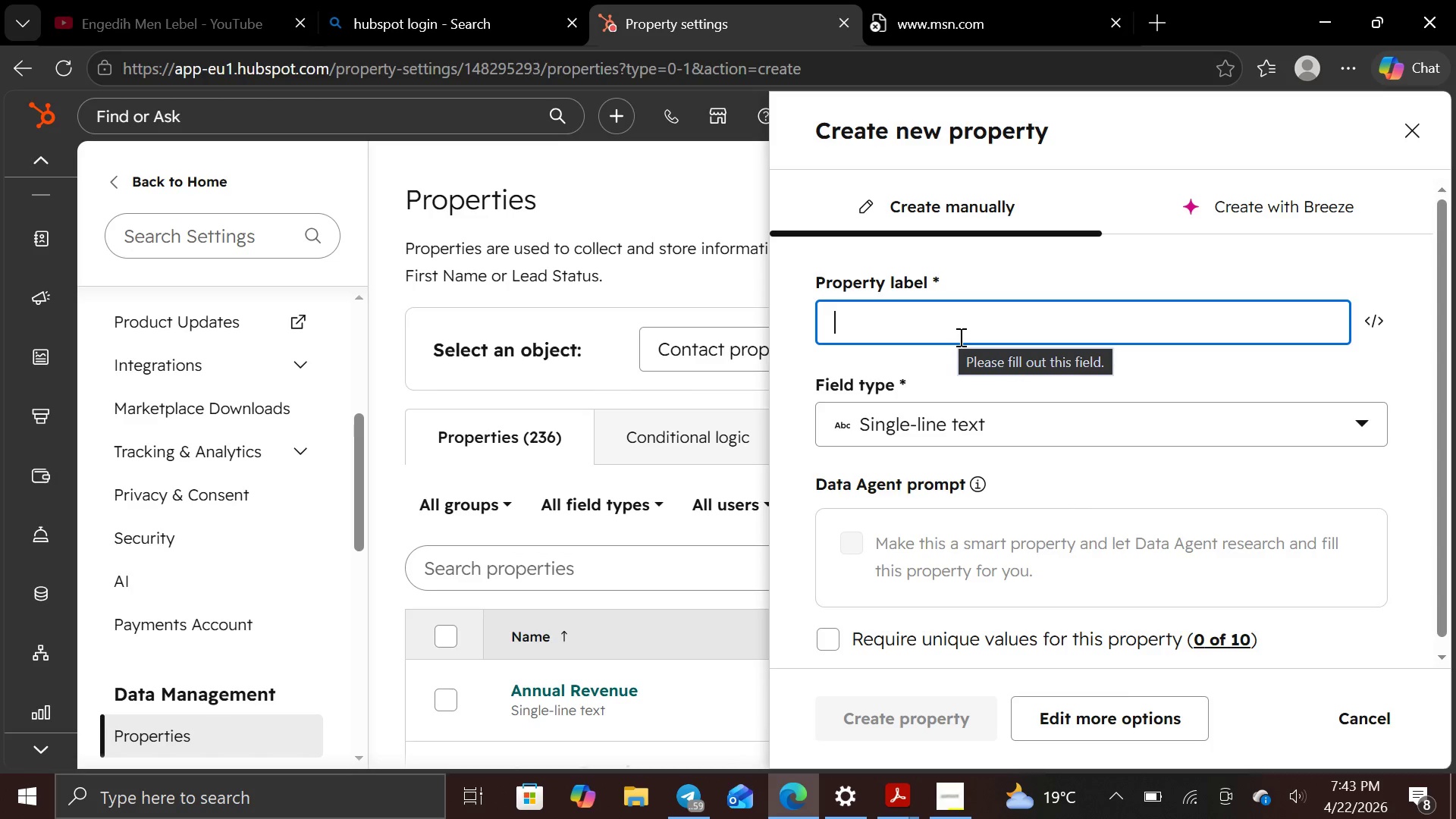 
type(Property Capacity)
 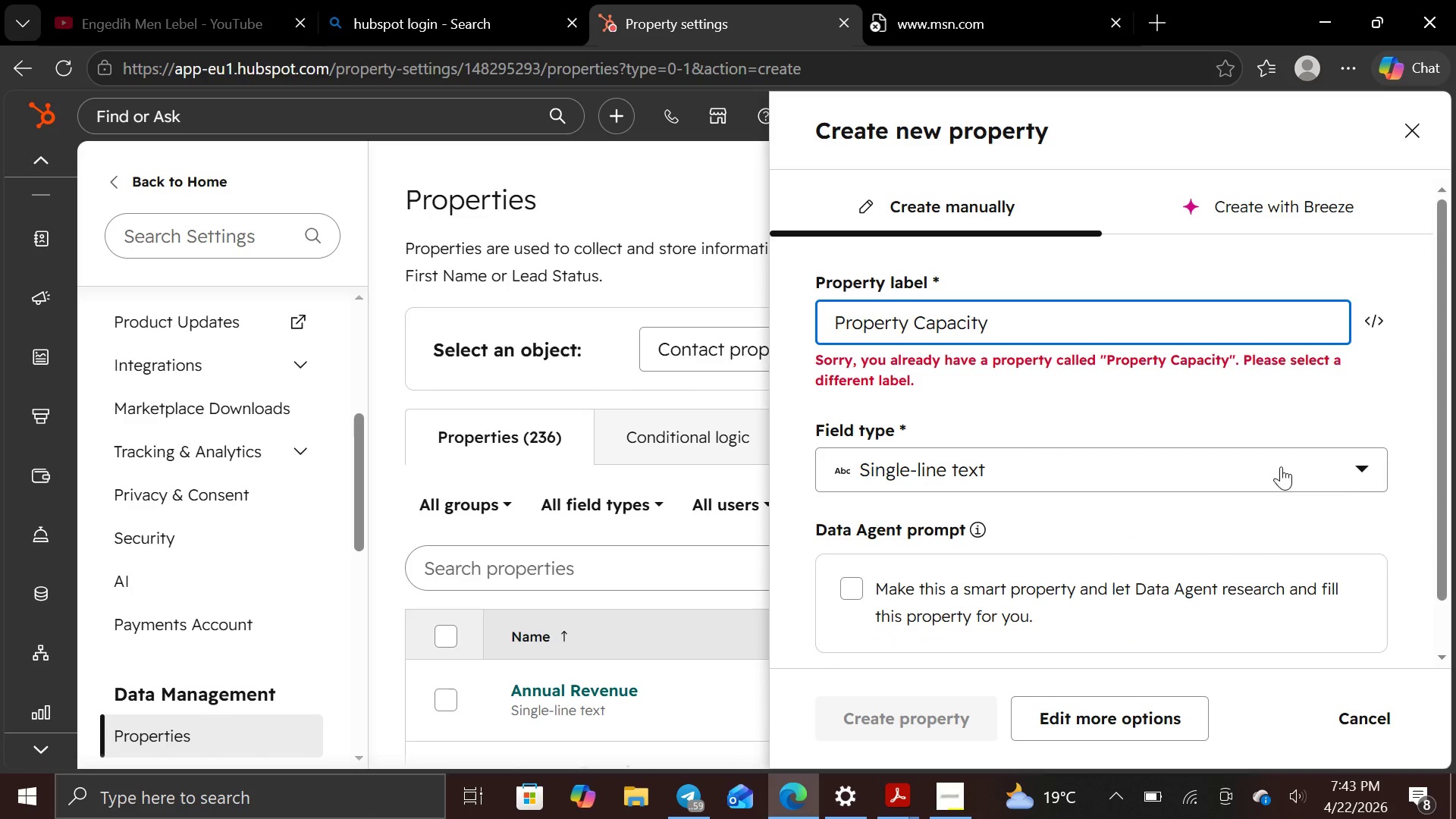 
left_click([1360, 466])
 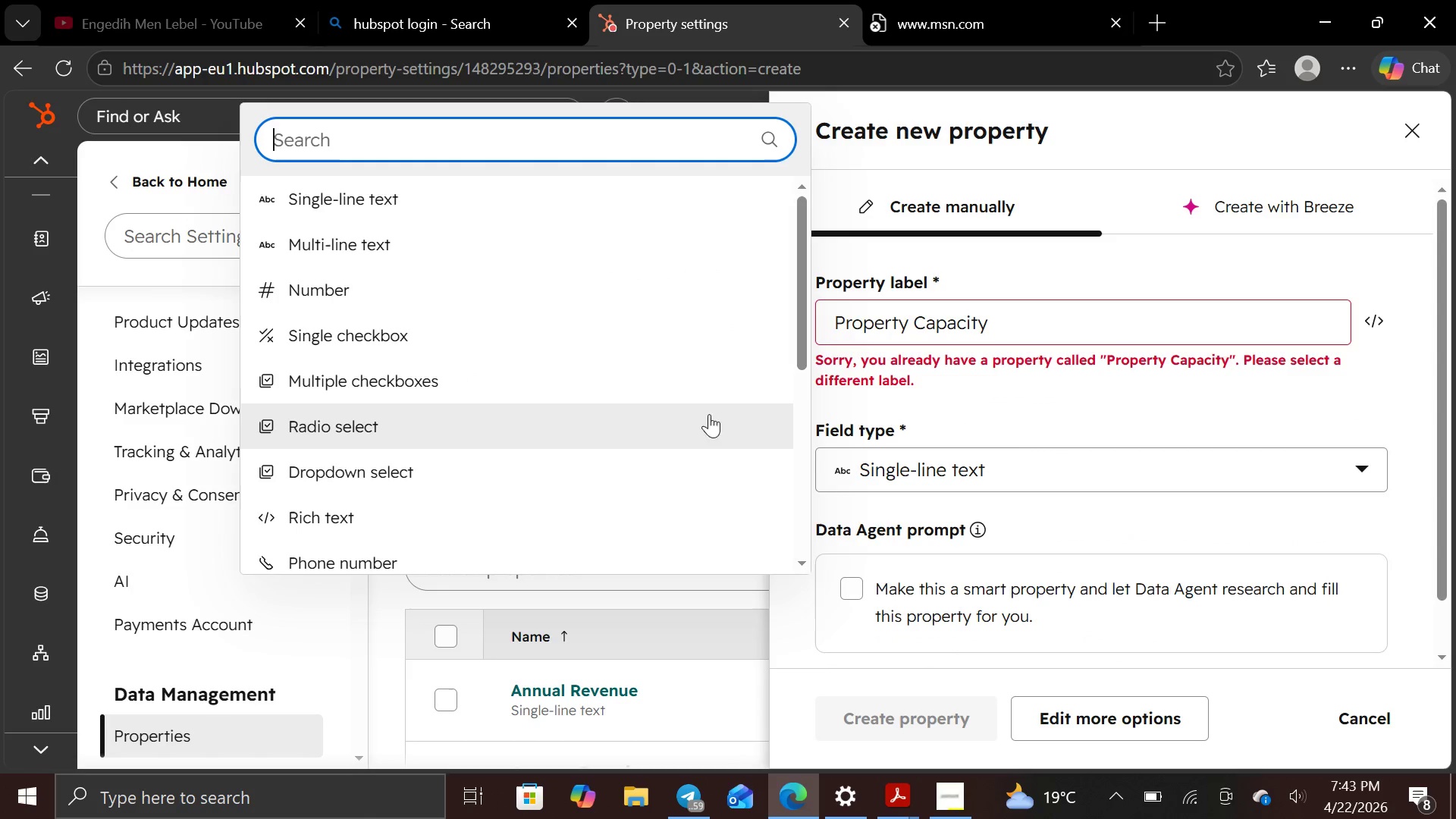 
left_click([701, 470])
 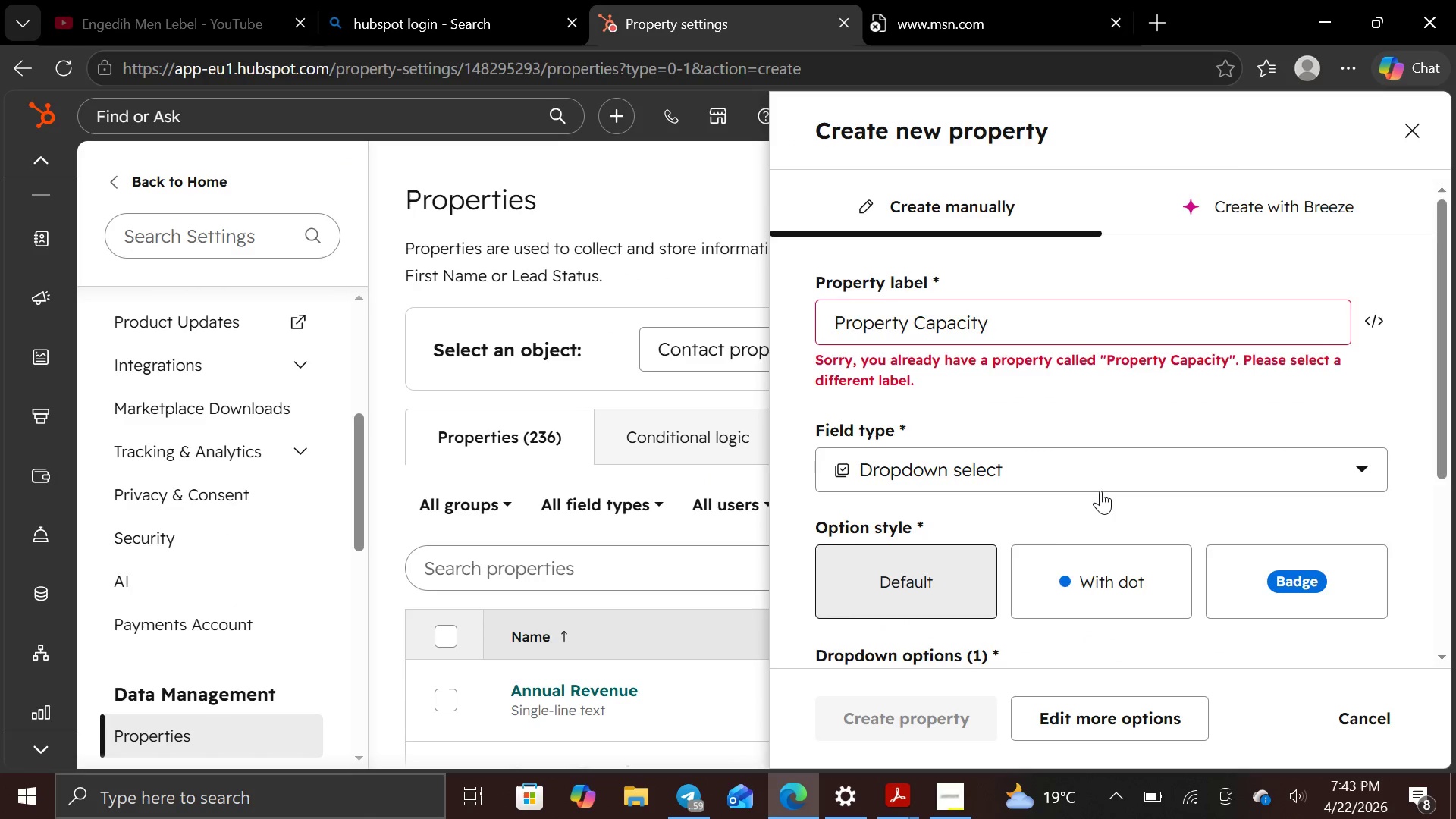 
scroll: coordinate [1100, 491], scroll_direction: down, amount: 4.0
 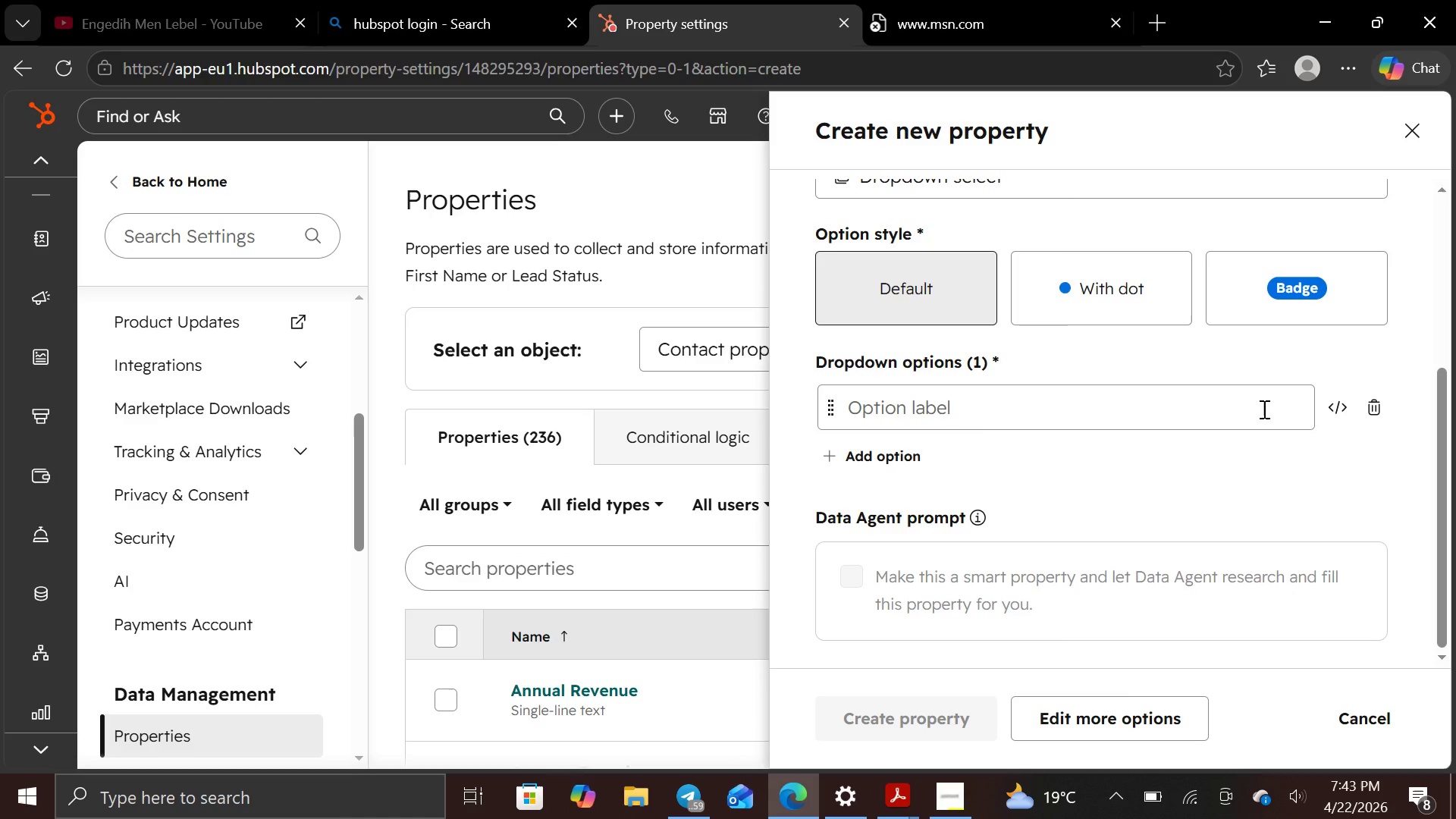 
left_click([1263, 411])
 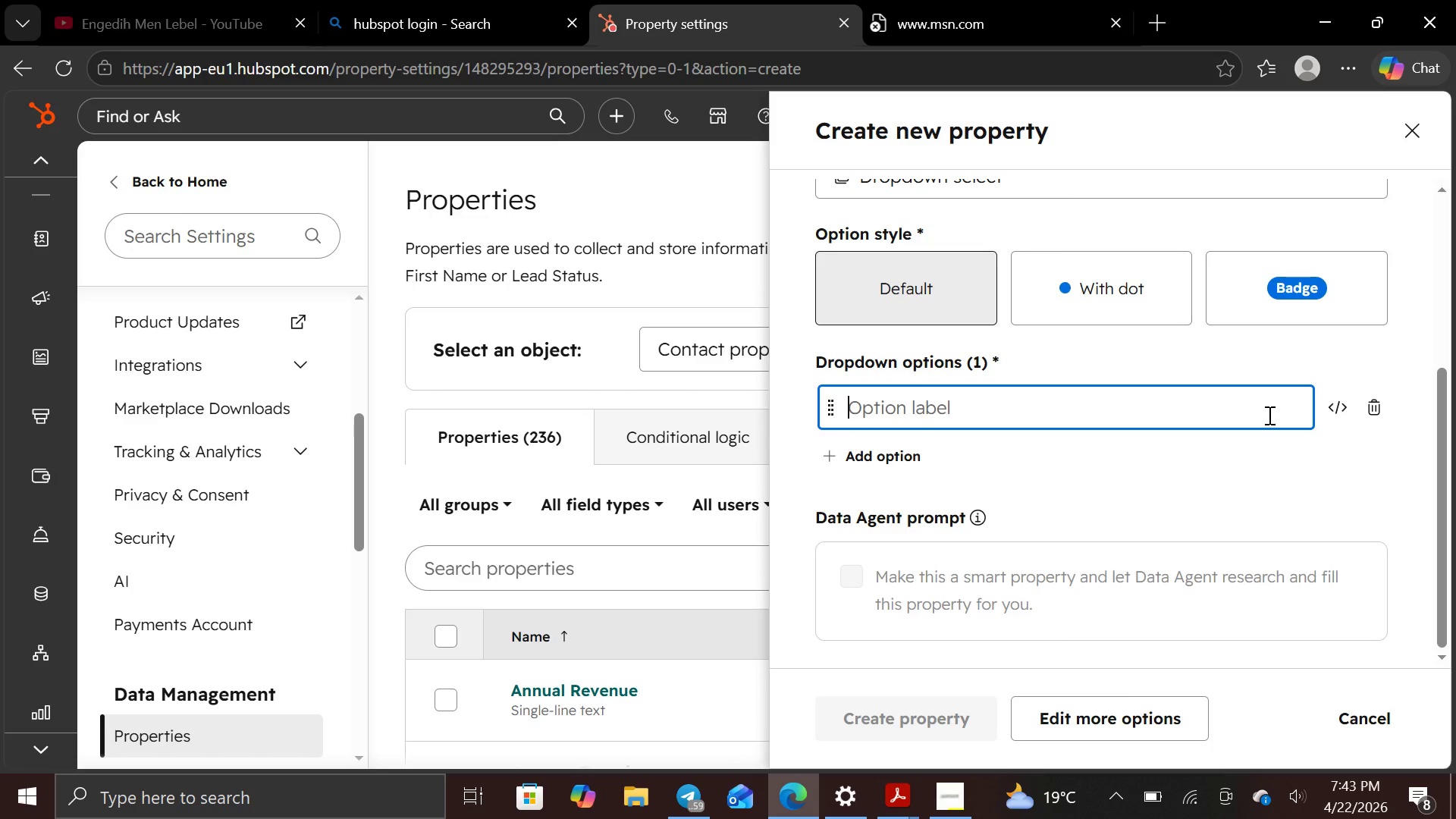 
type(1-20 room)
 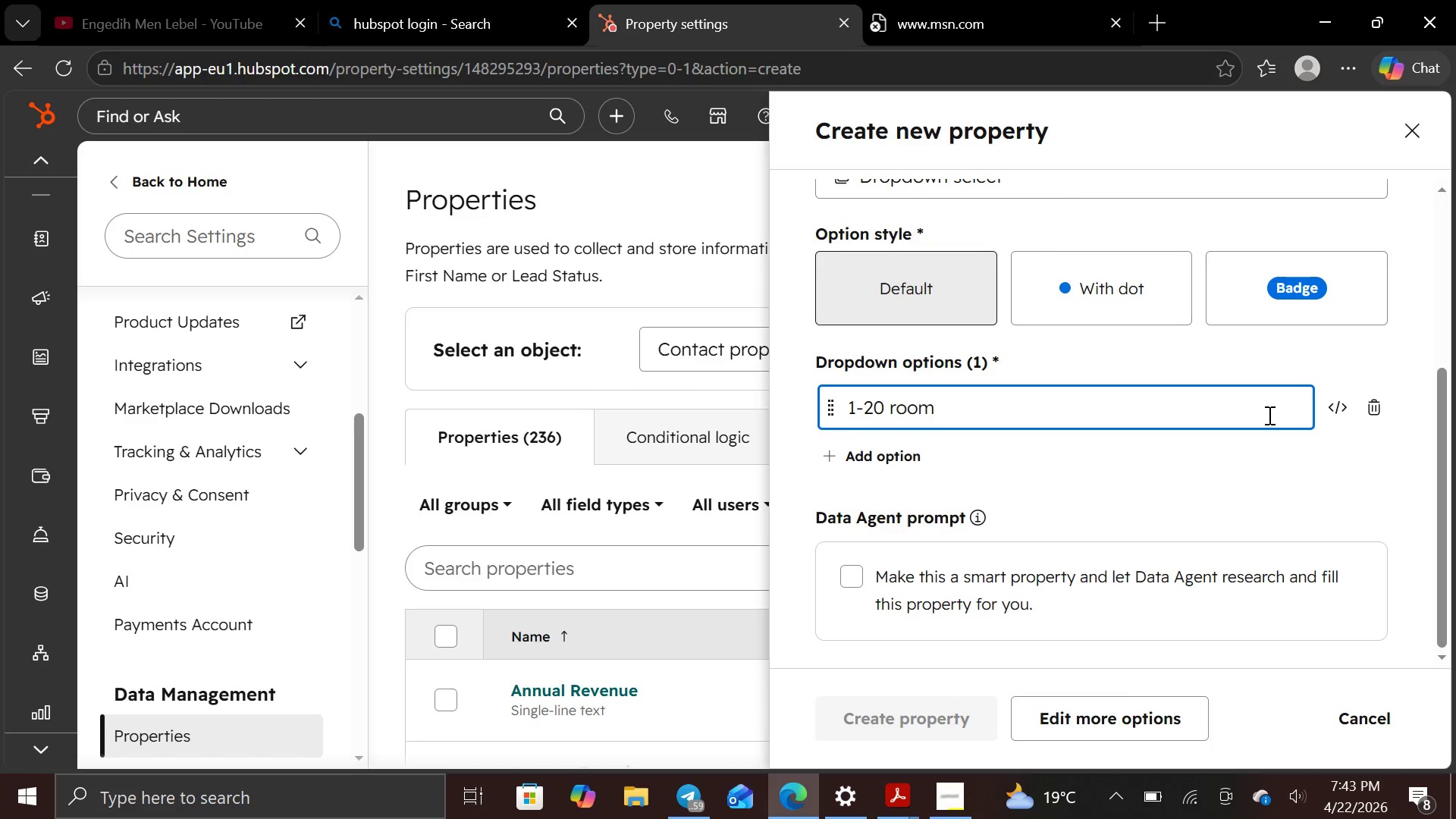 
key(Enter)
 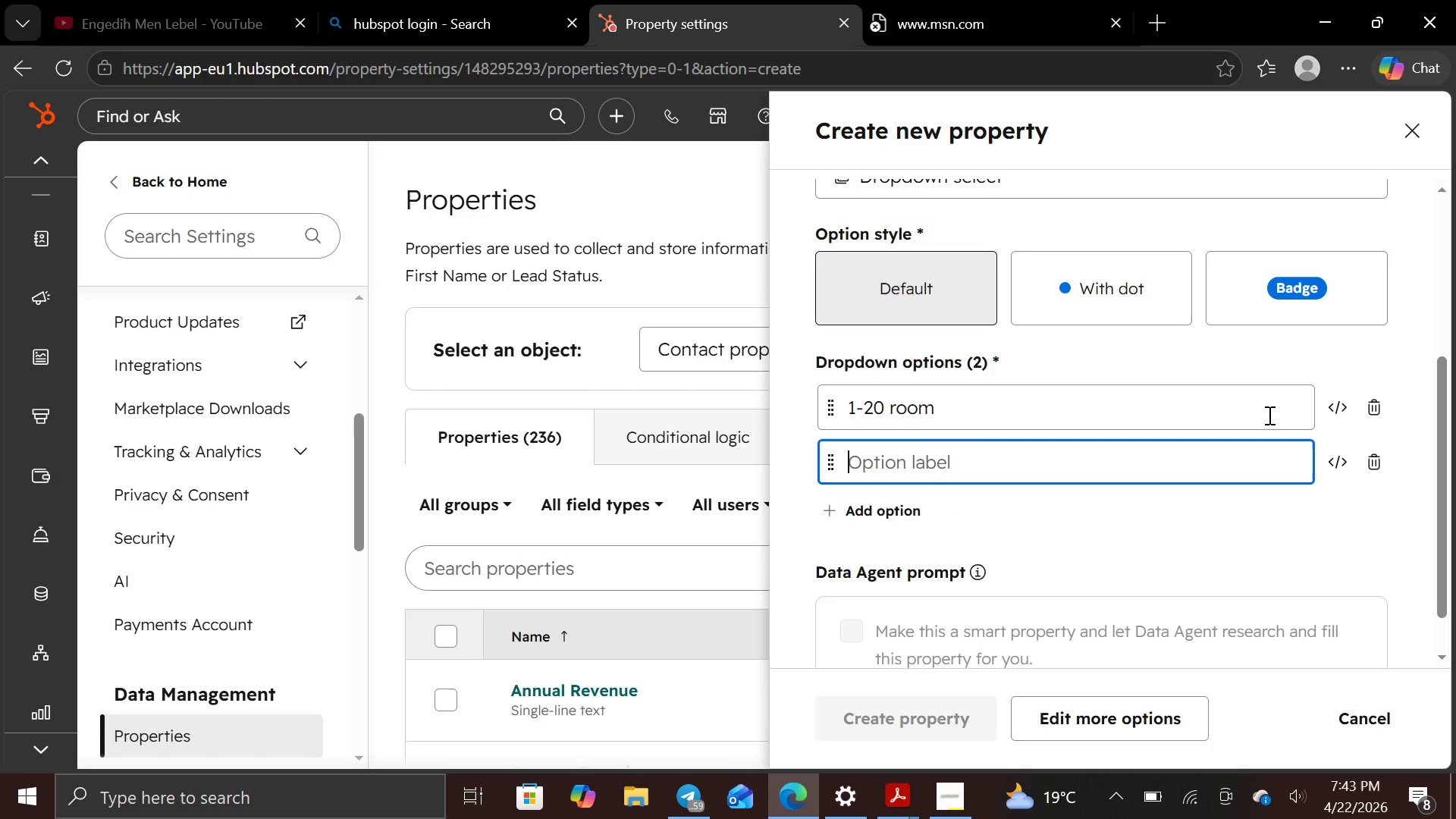 
type(21-50 r0)
key(Backspace)
type(oom )
 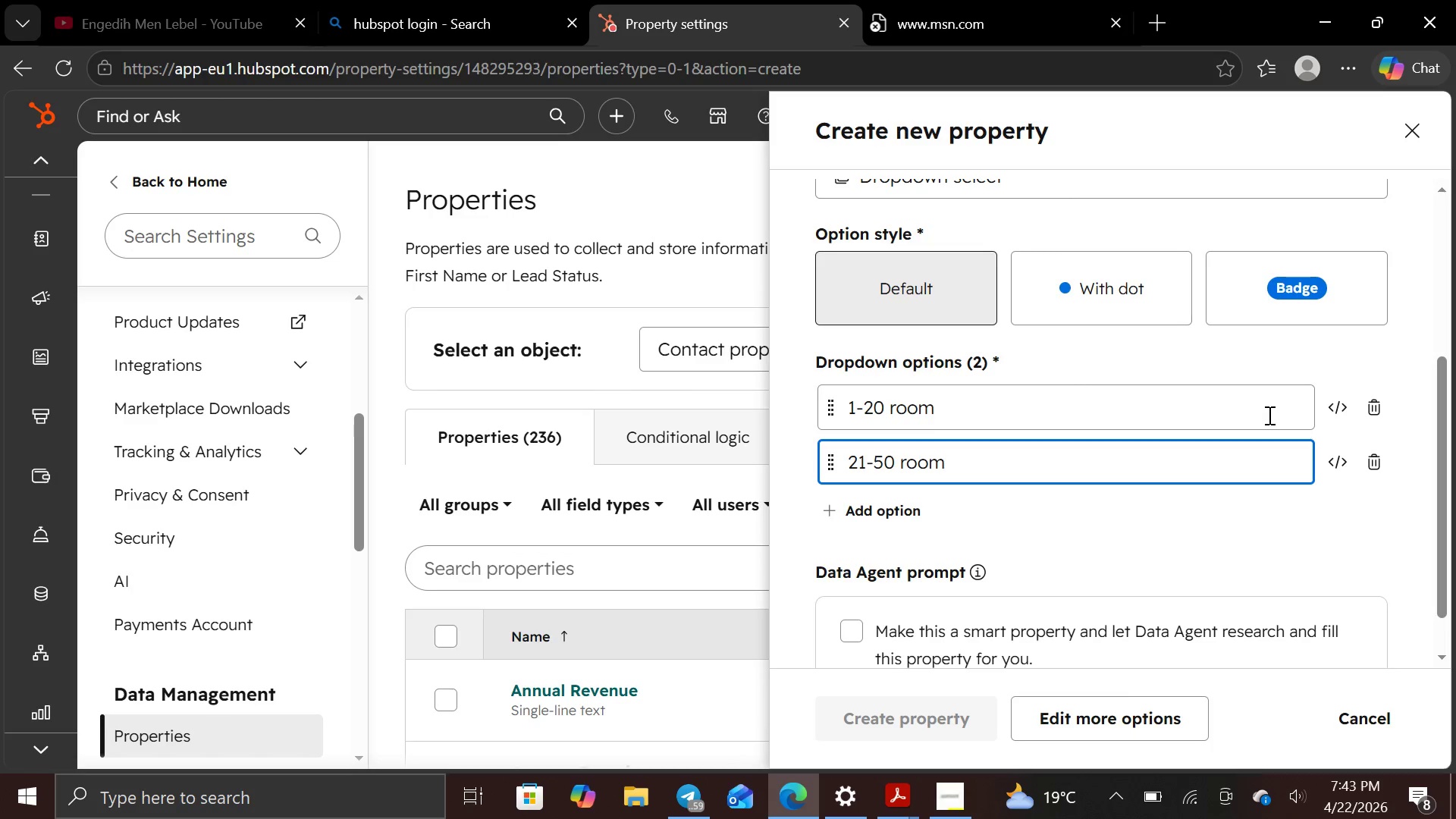 
key(Enter)
 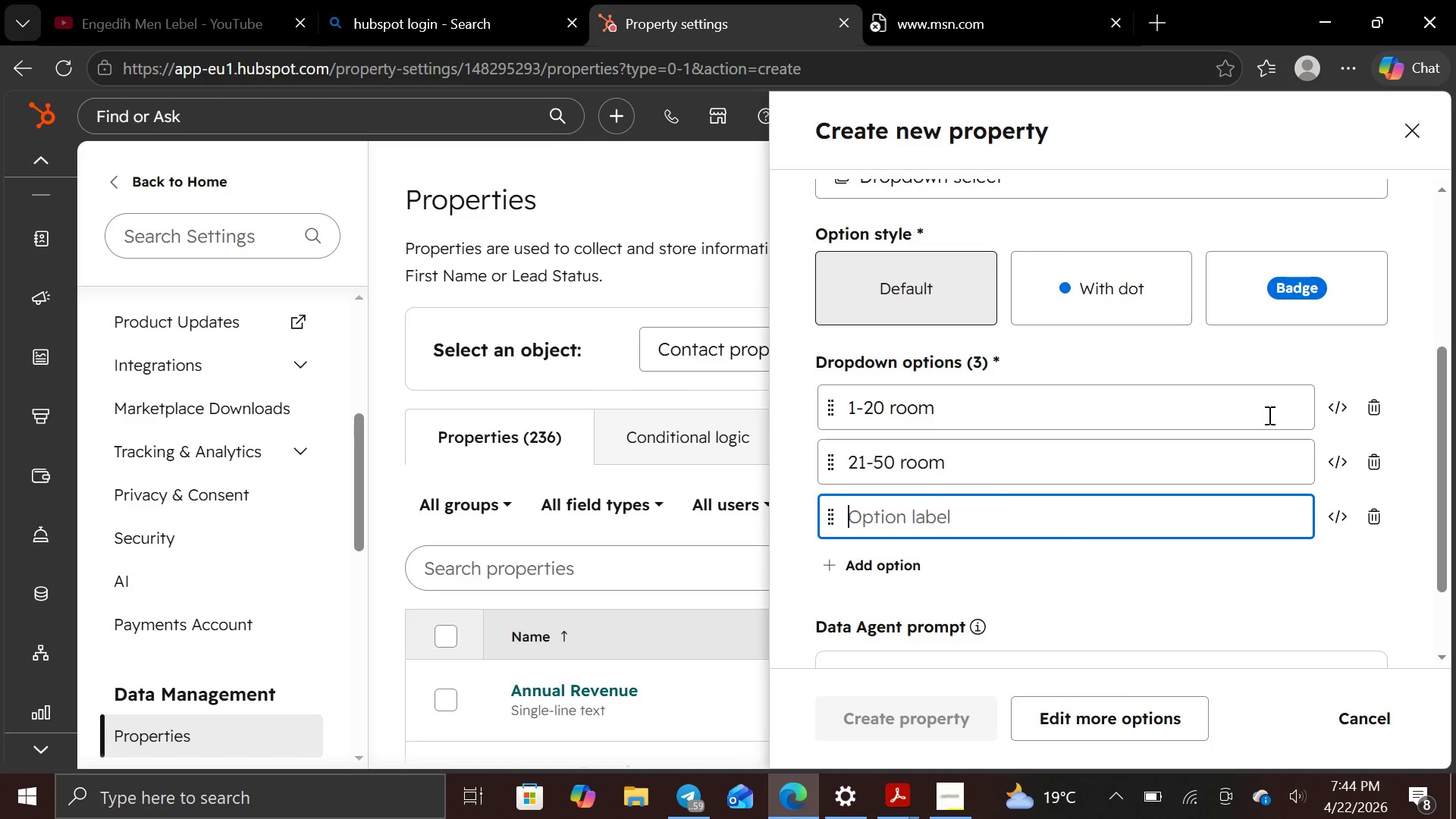 
type(50+ room)
 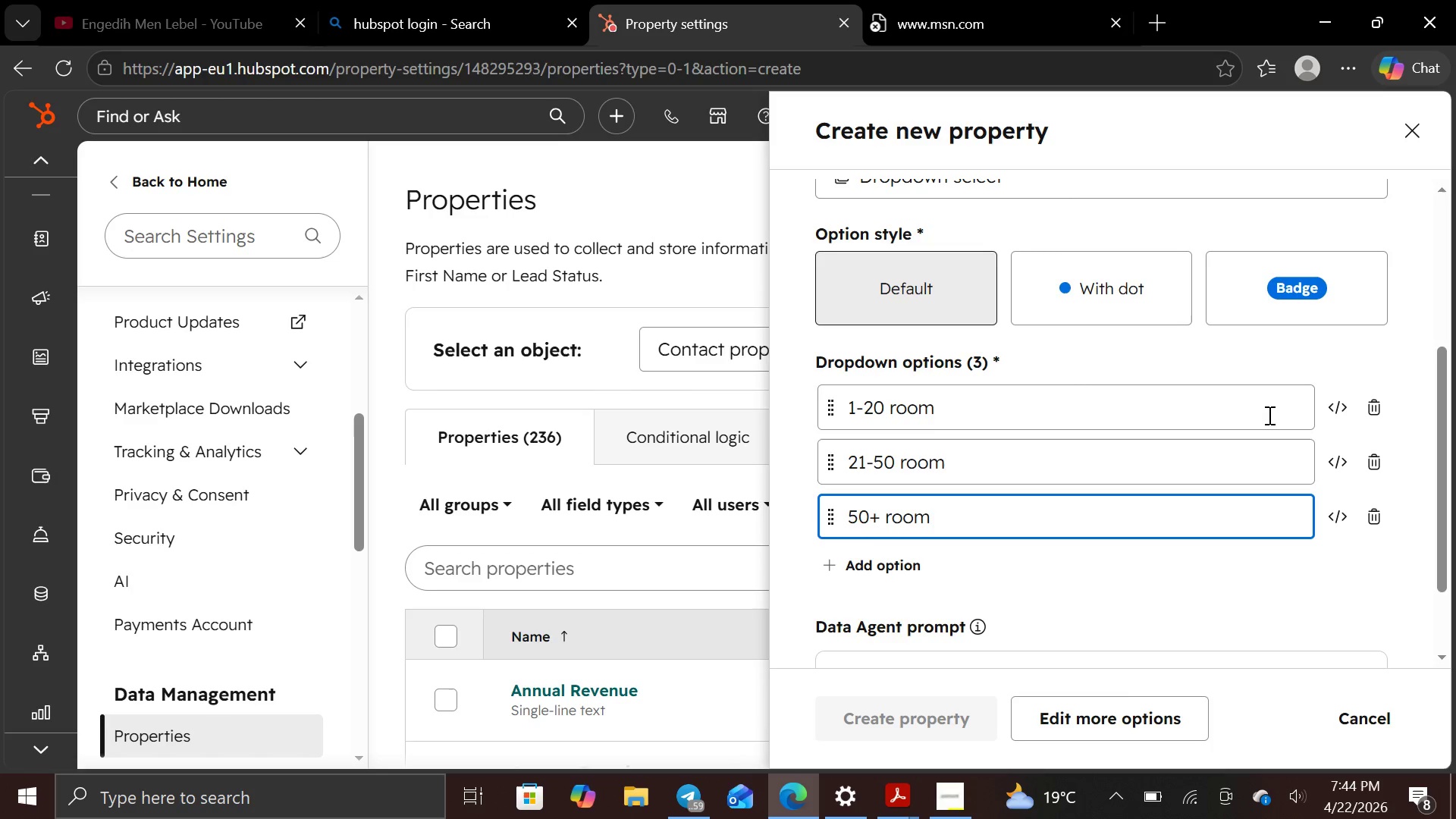 
scroll: coordinate [1131, 433], scroll_direction: none, amount: 0.0
 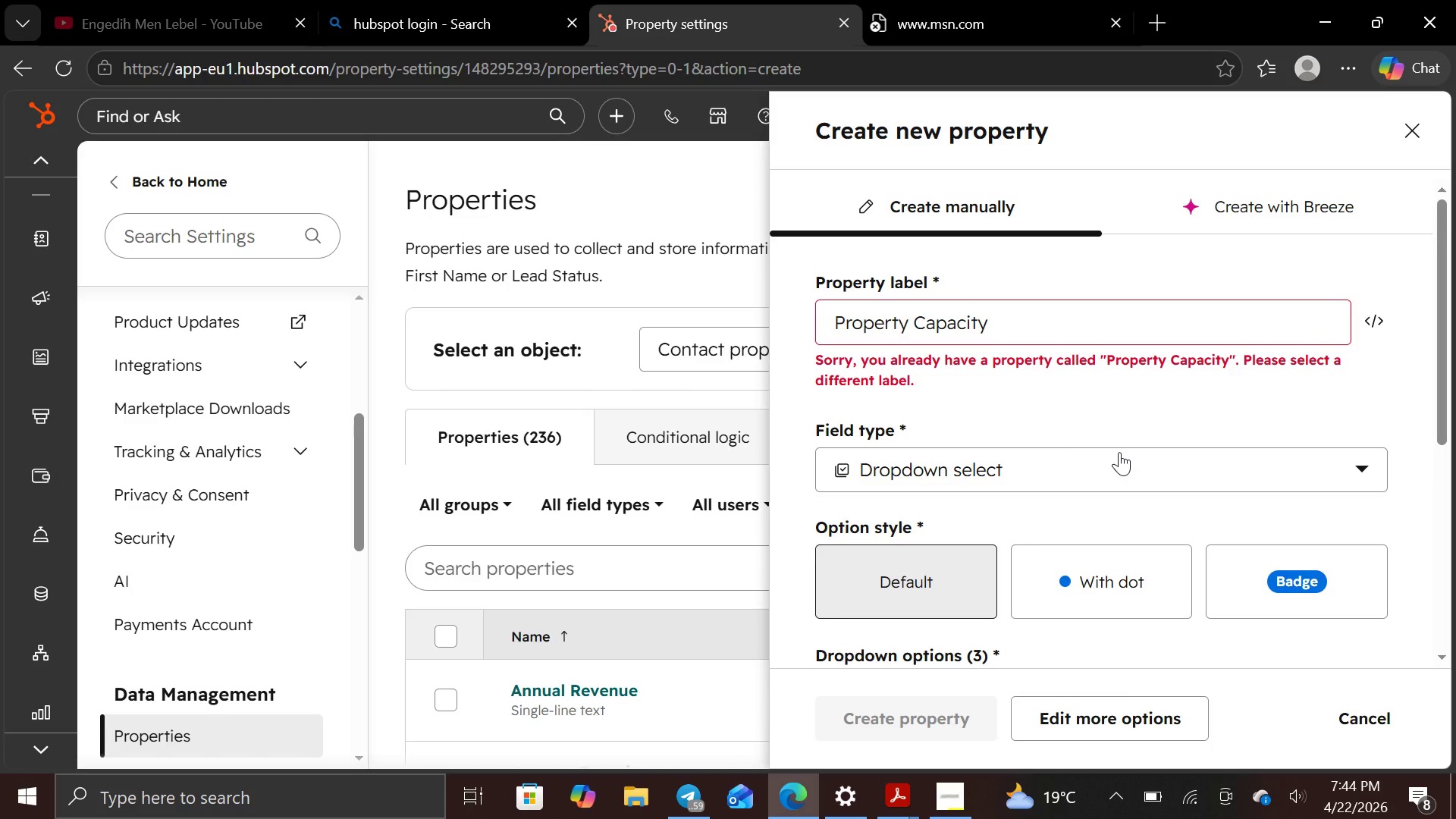 
scroll: coordinate [1119, 453], scroll_direction: down, amount: 2.0
 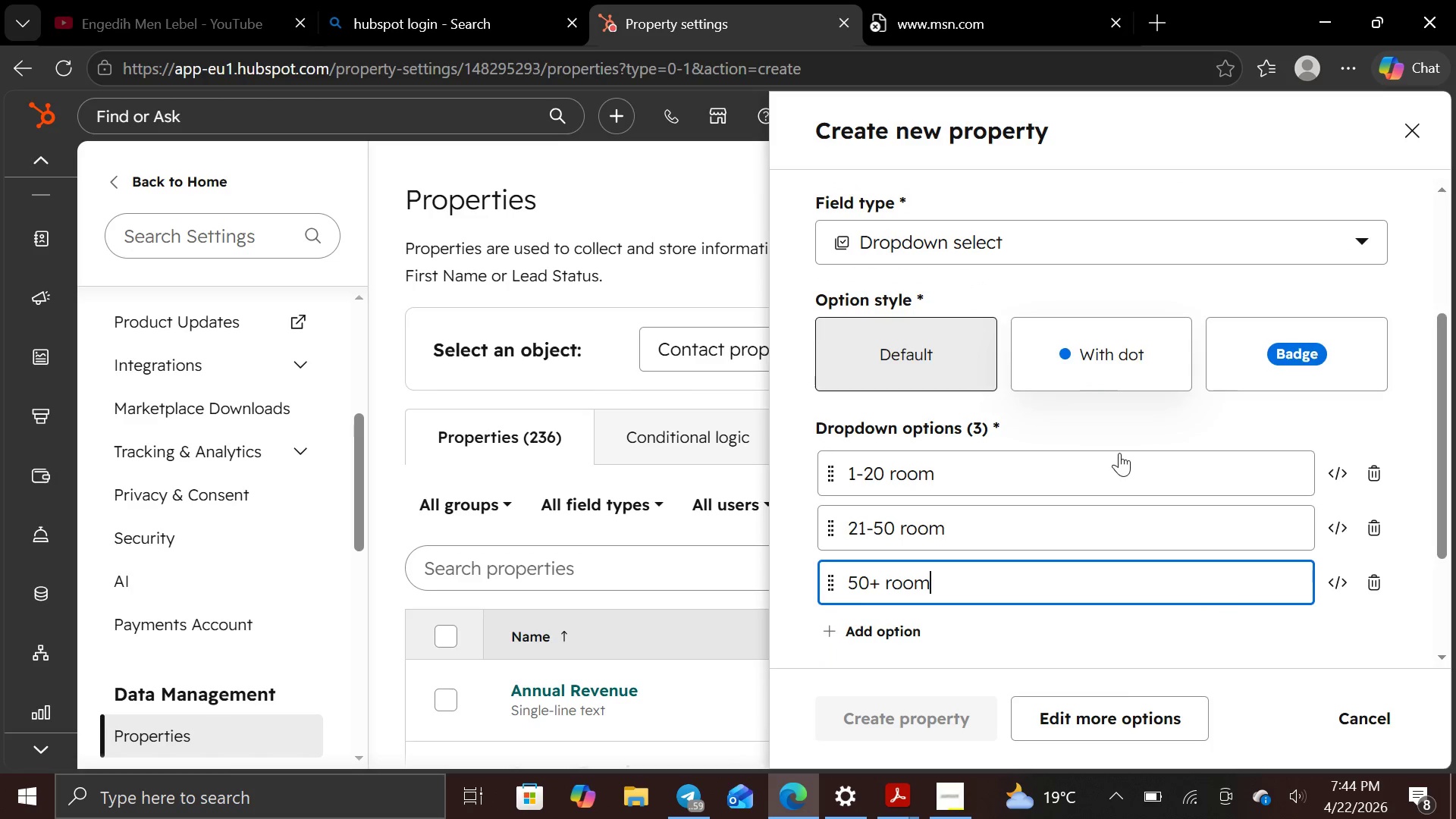 
scroll: coordinate [1119, 453], scroll_direction: none, amount: 0.0
 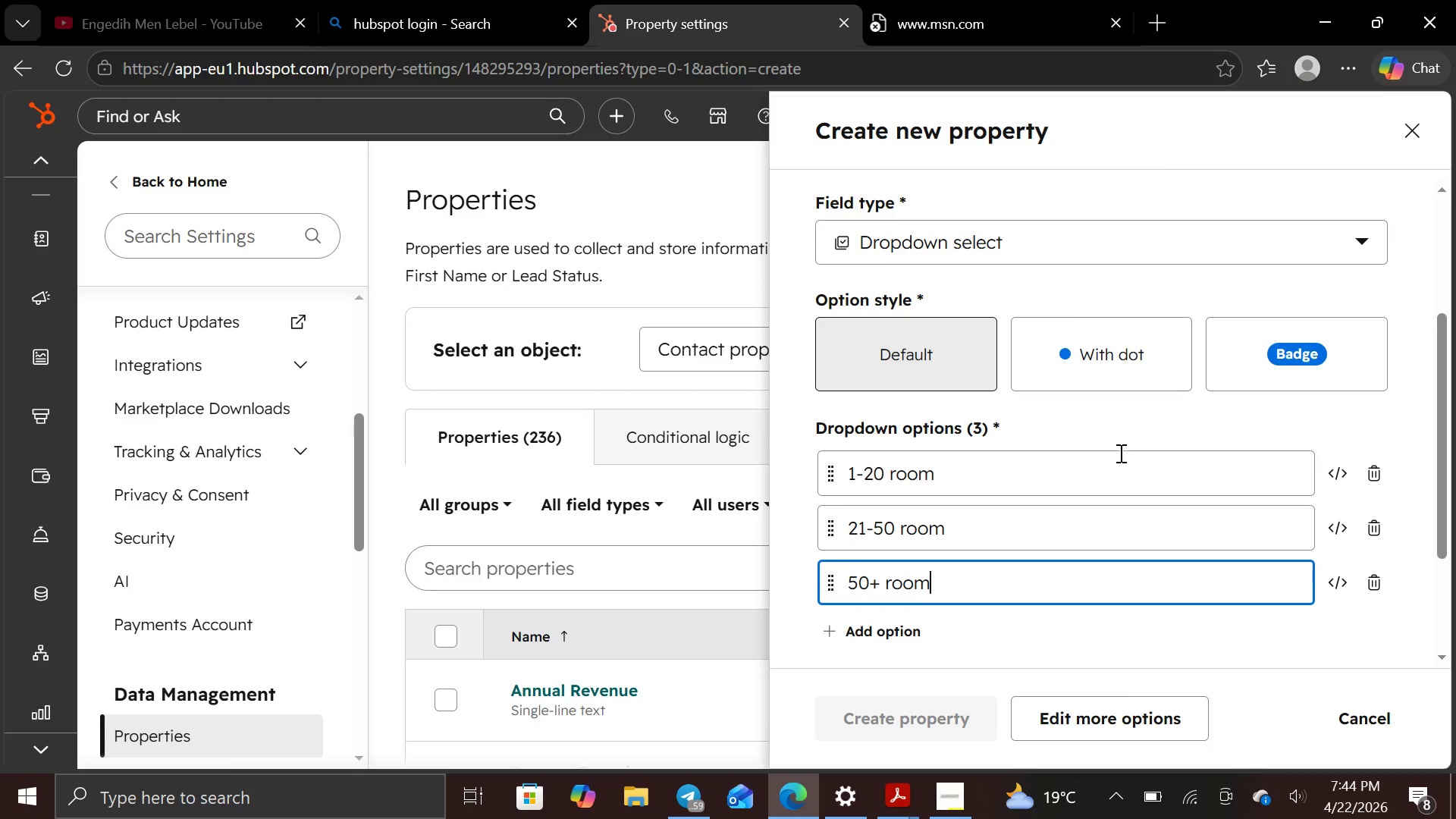 
scroll: coordinate [1119, 453], scroll_direction: up, amount: 1.0
 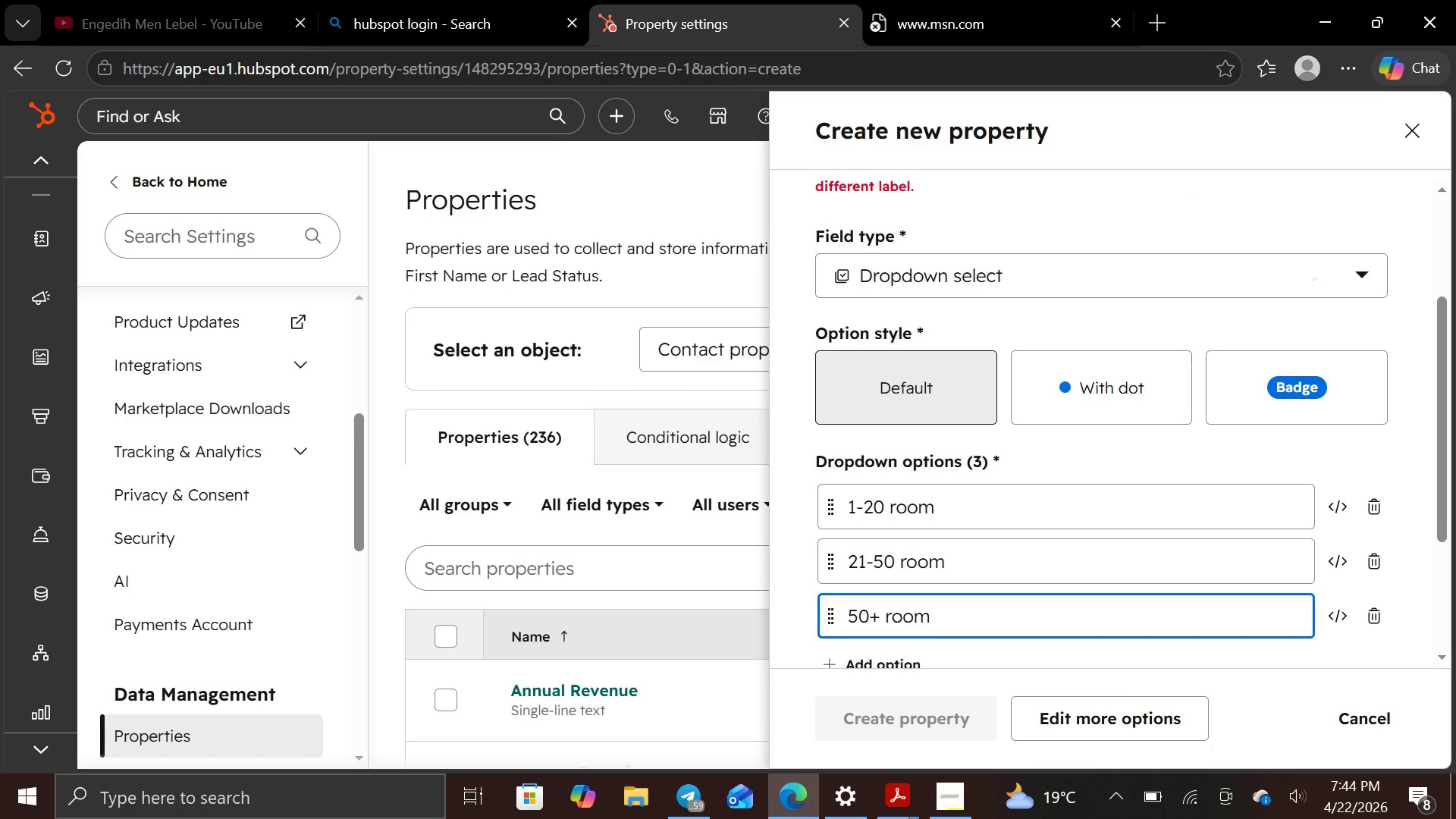 
wait(13.45)
 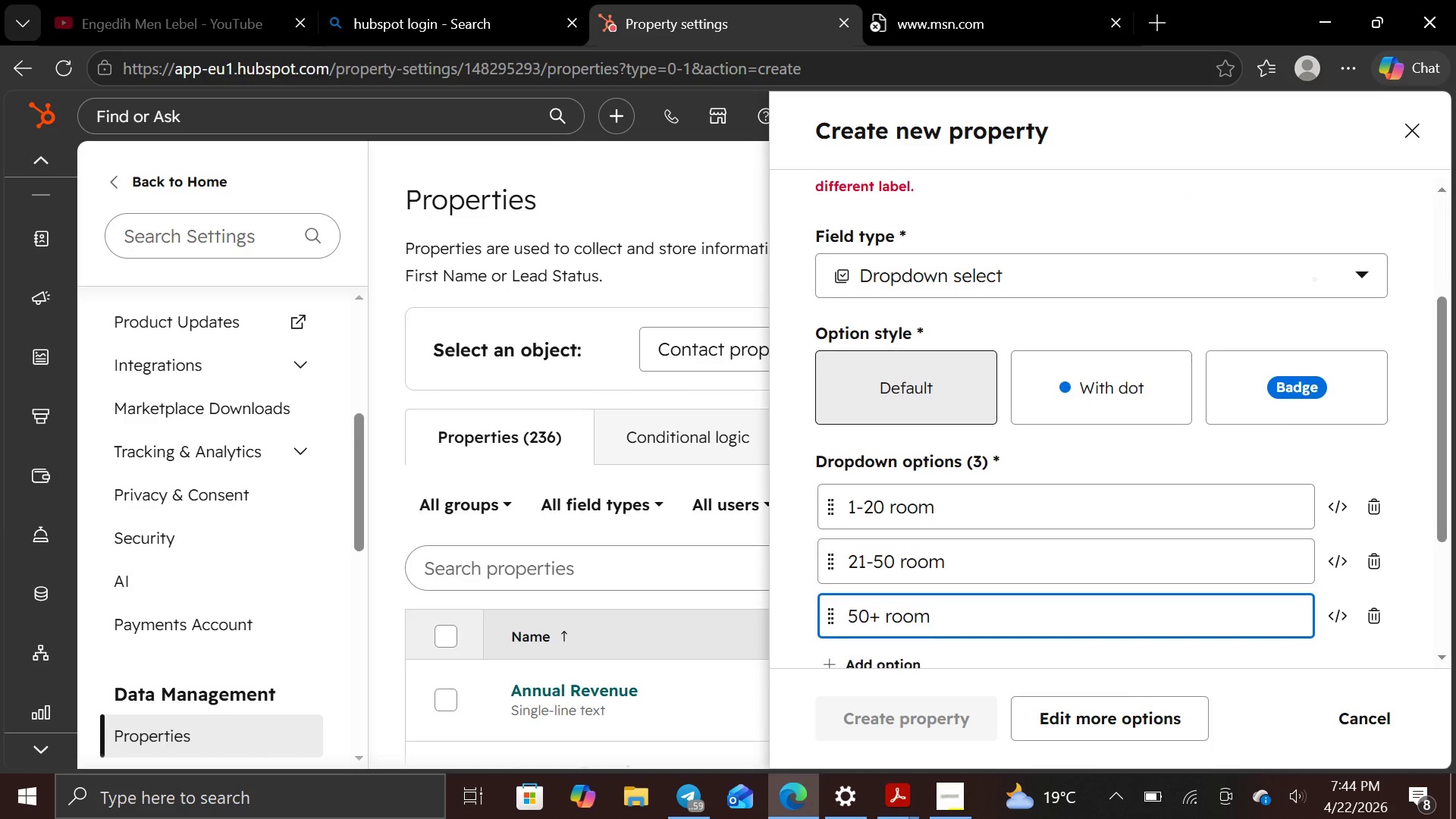 
key(PrintScreen)
 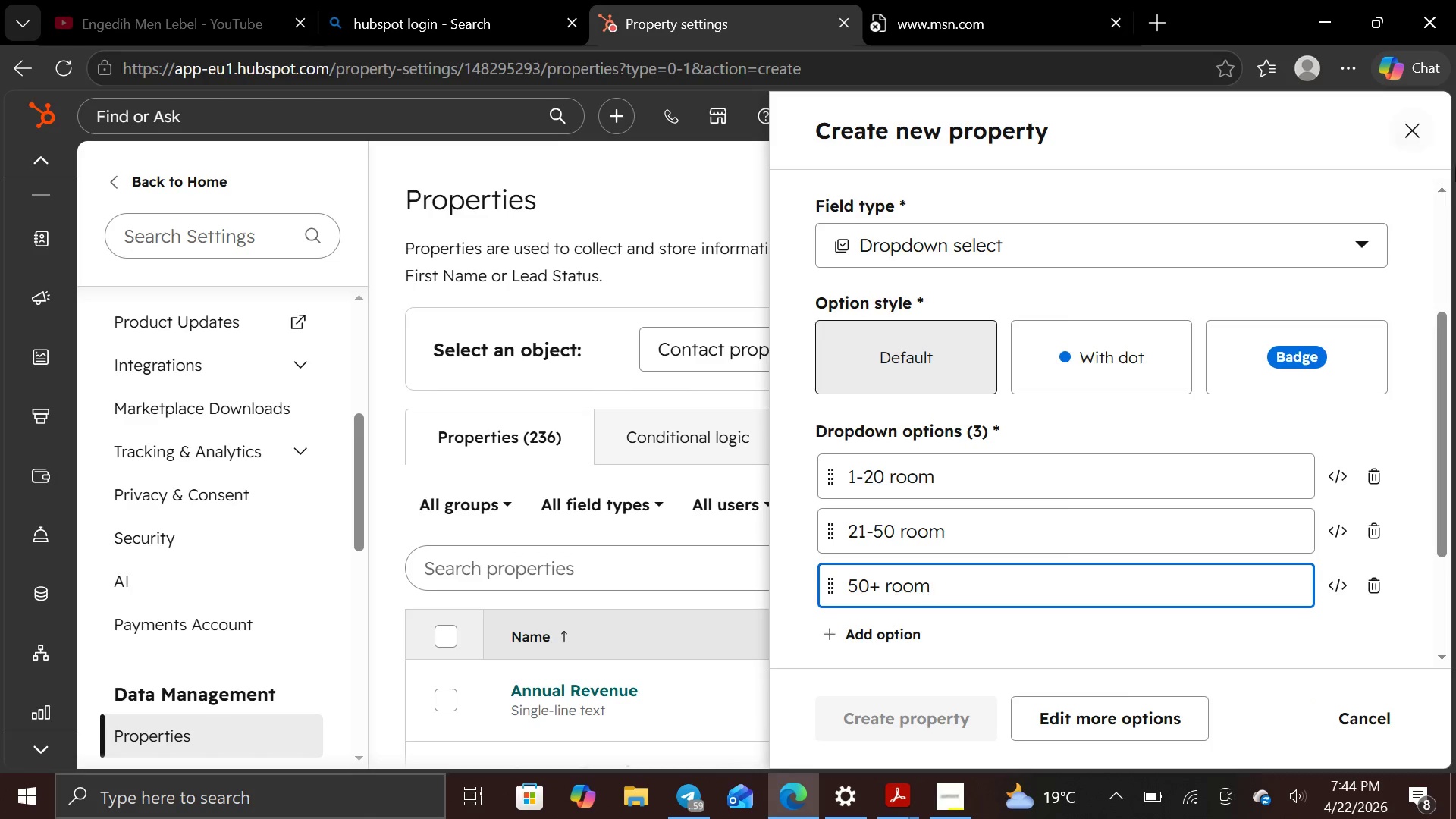 
left_click([1395, 117])
 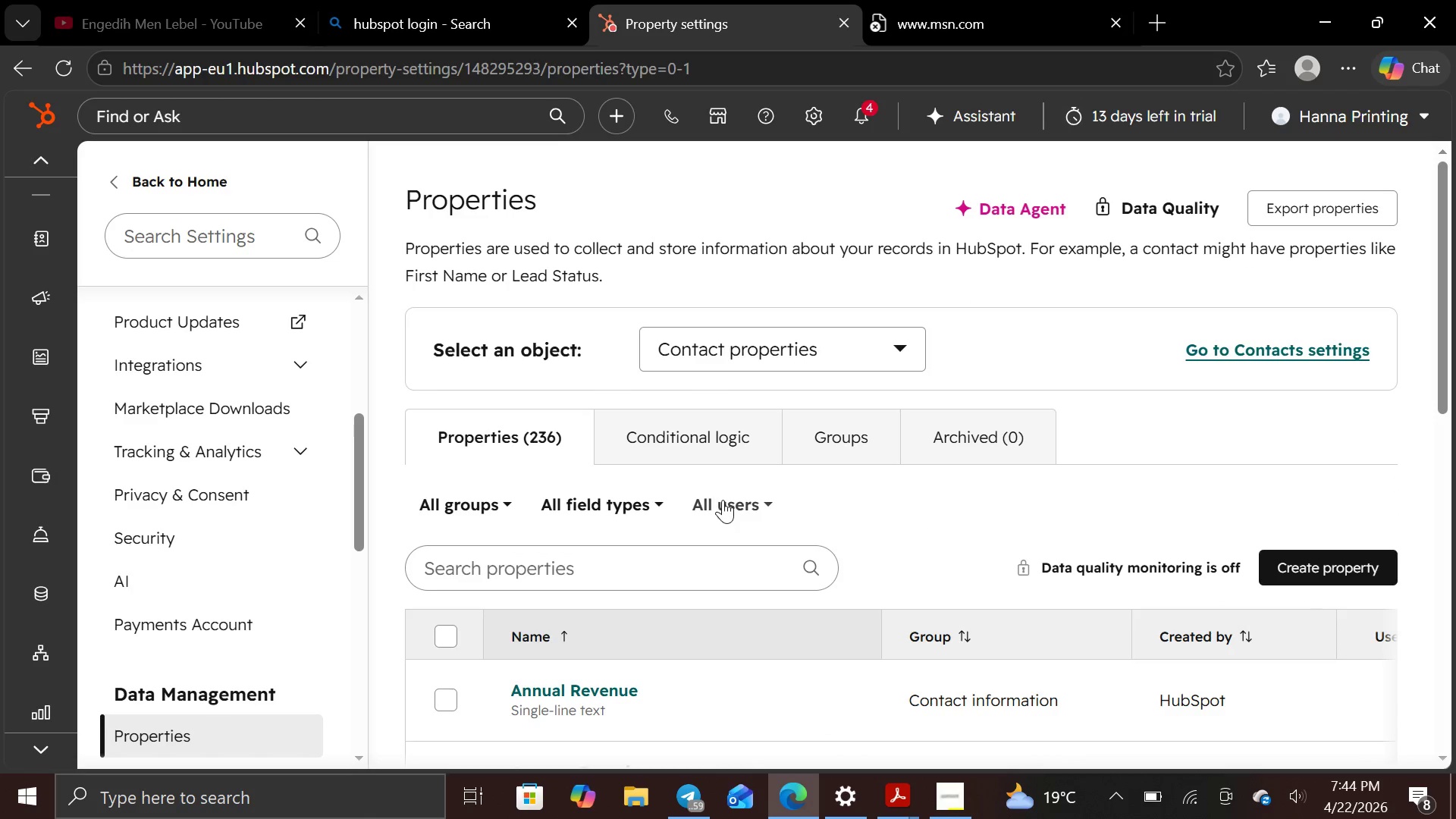 
scroll: coordinate [723, 500], scroll_direction: none, amount: 0.0
 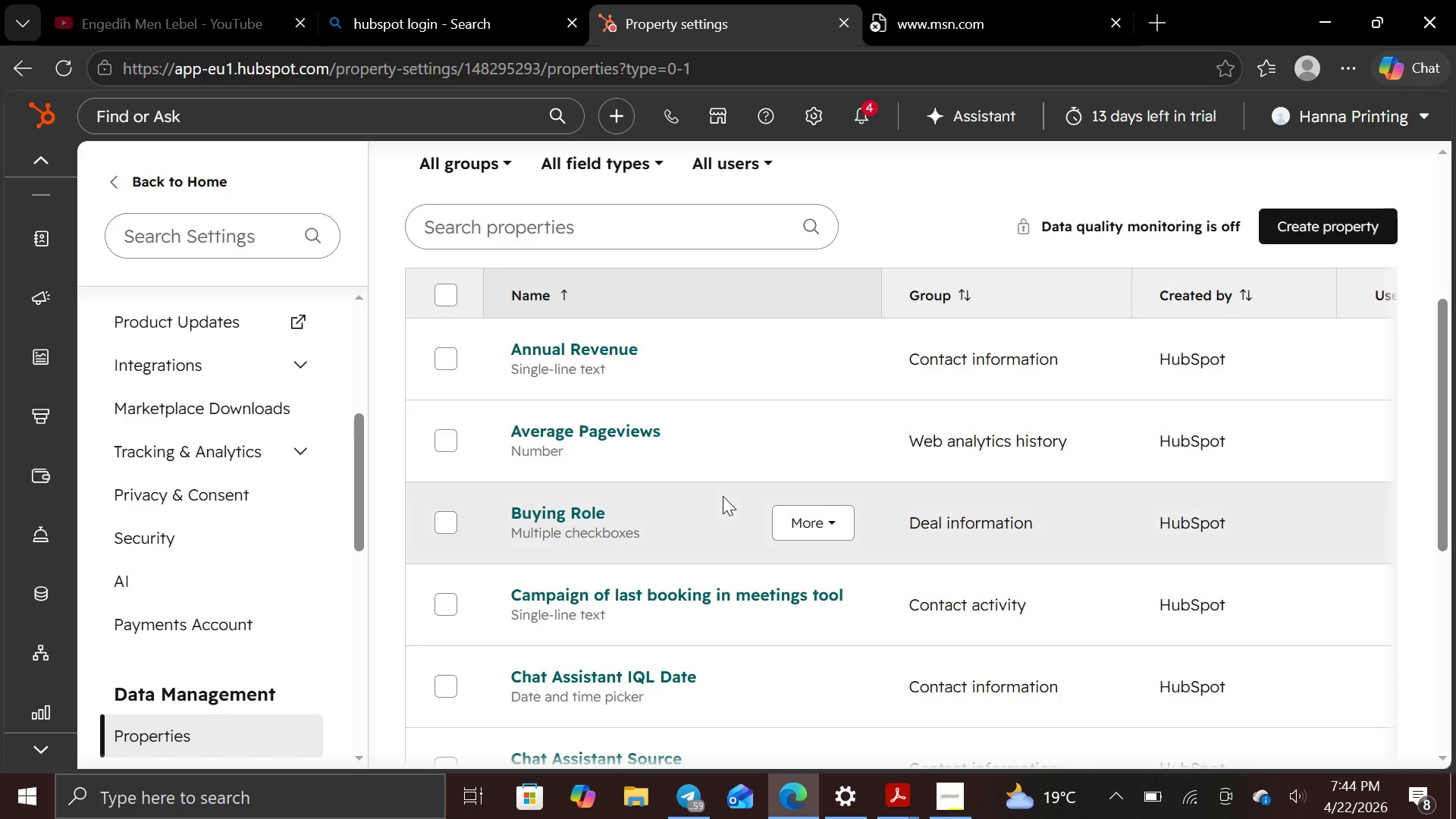 
scroll: coordinate [723, 496], scroll_direction: down, amount: 1.0
 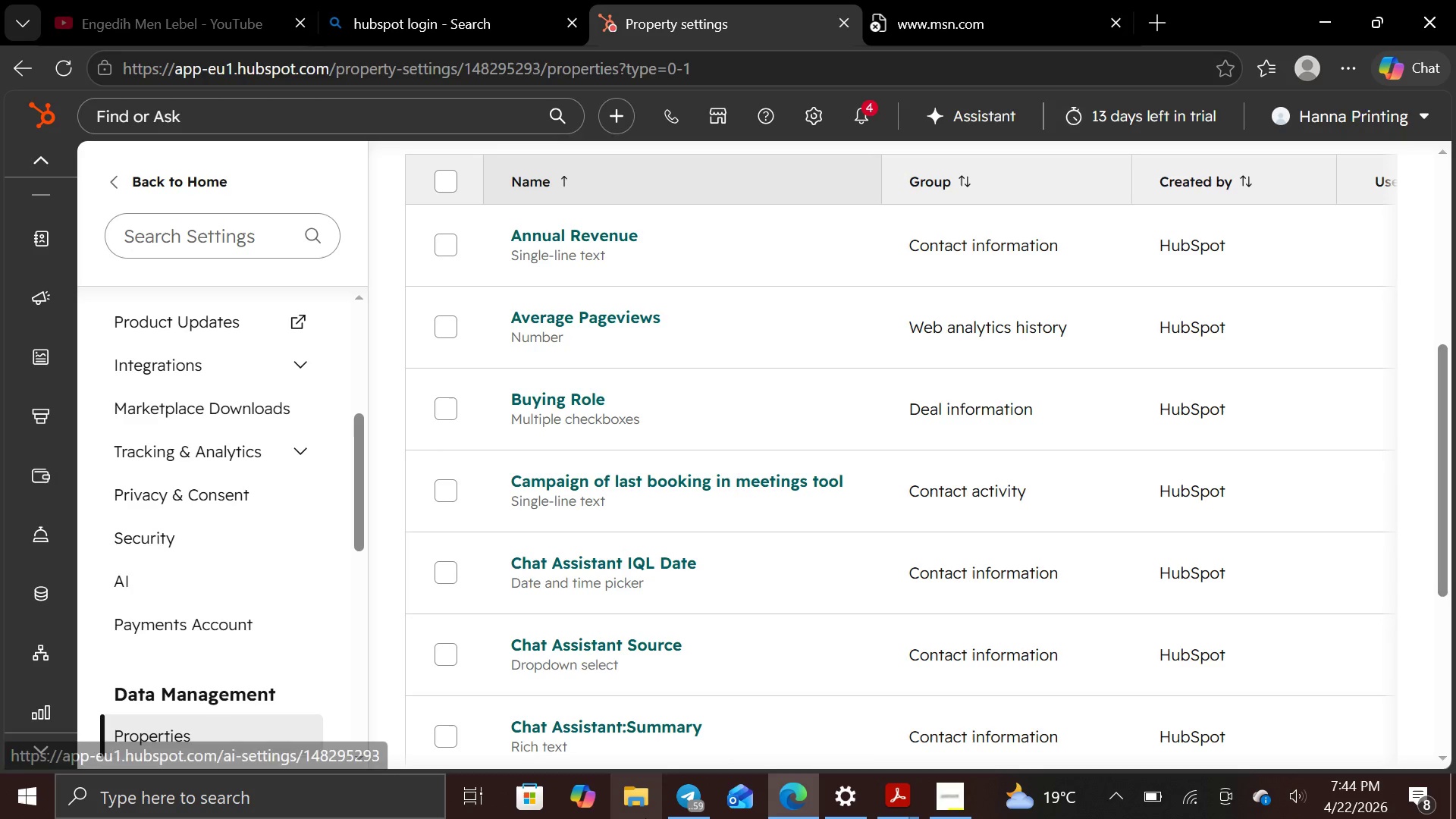 
left_click([956, 793])